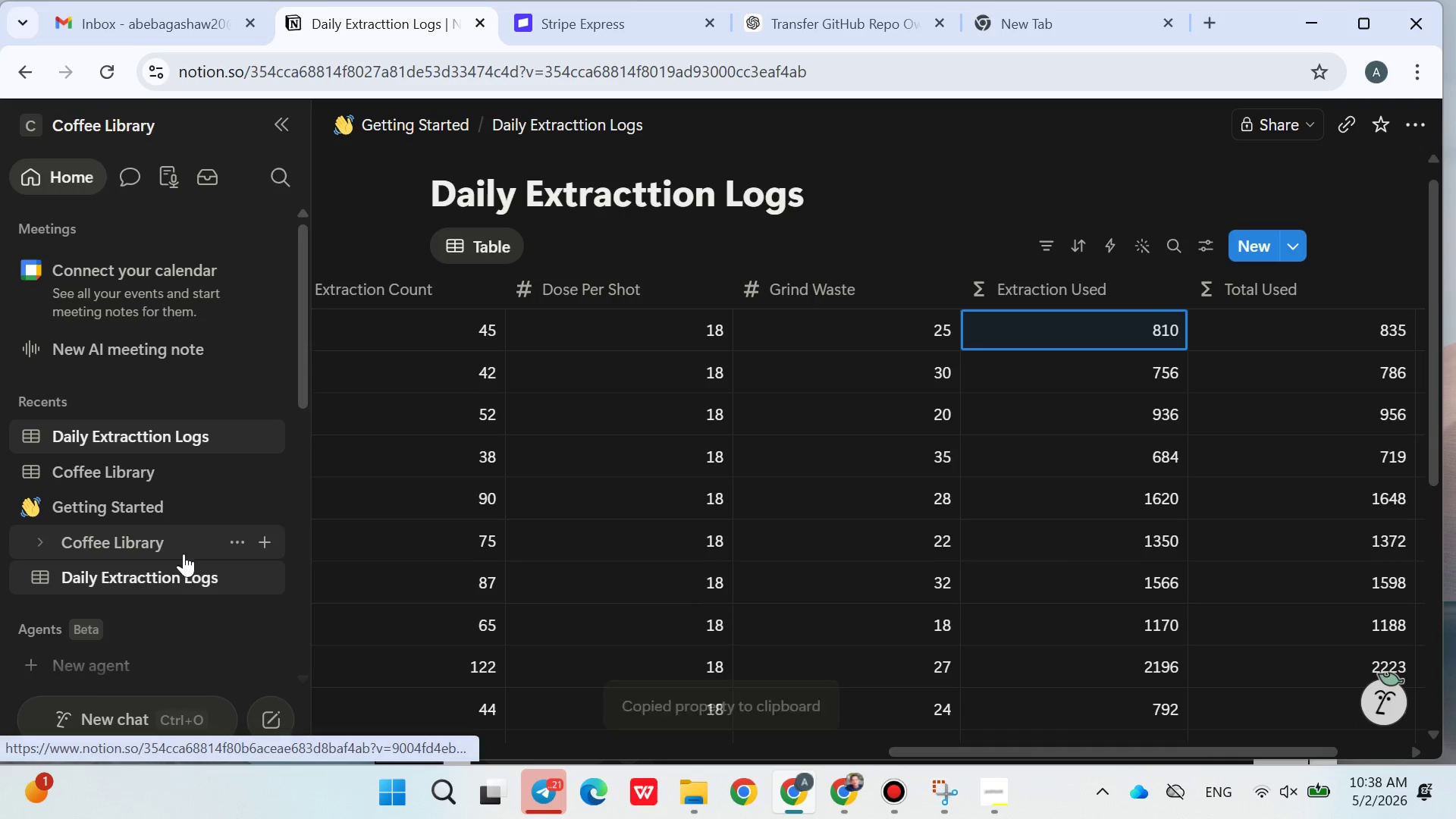 
left_click([152, 555])
 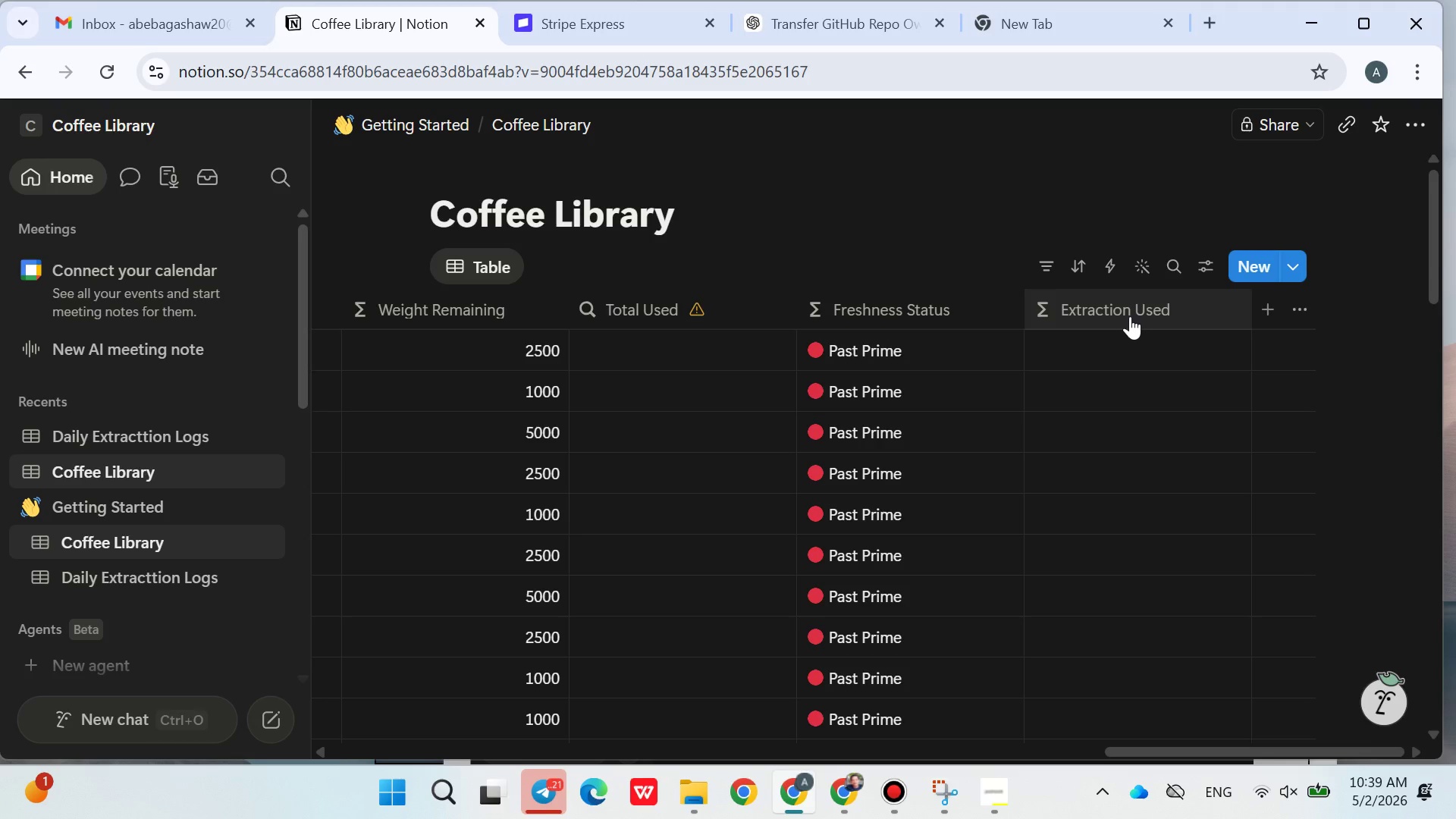 
wait(9.66)
 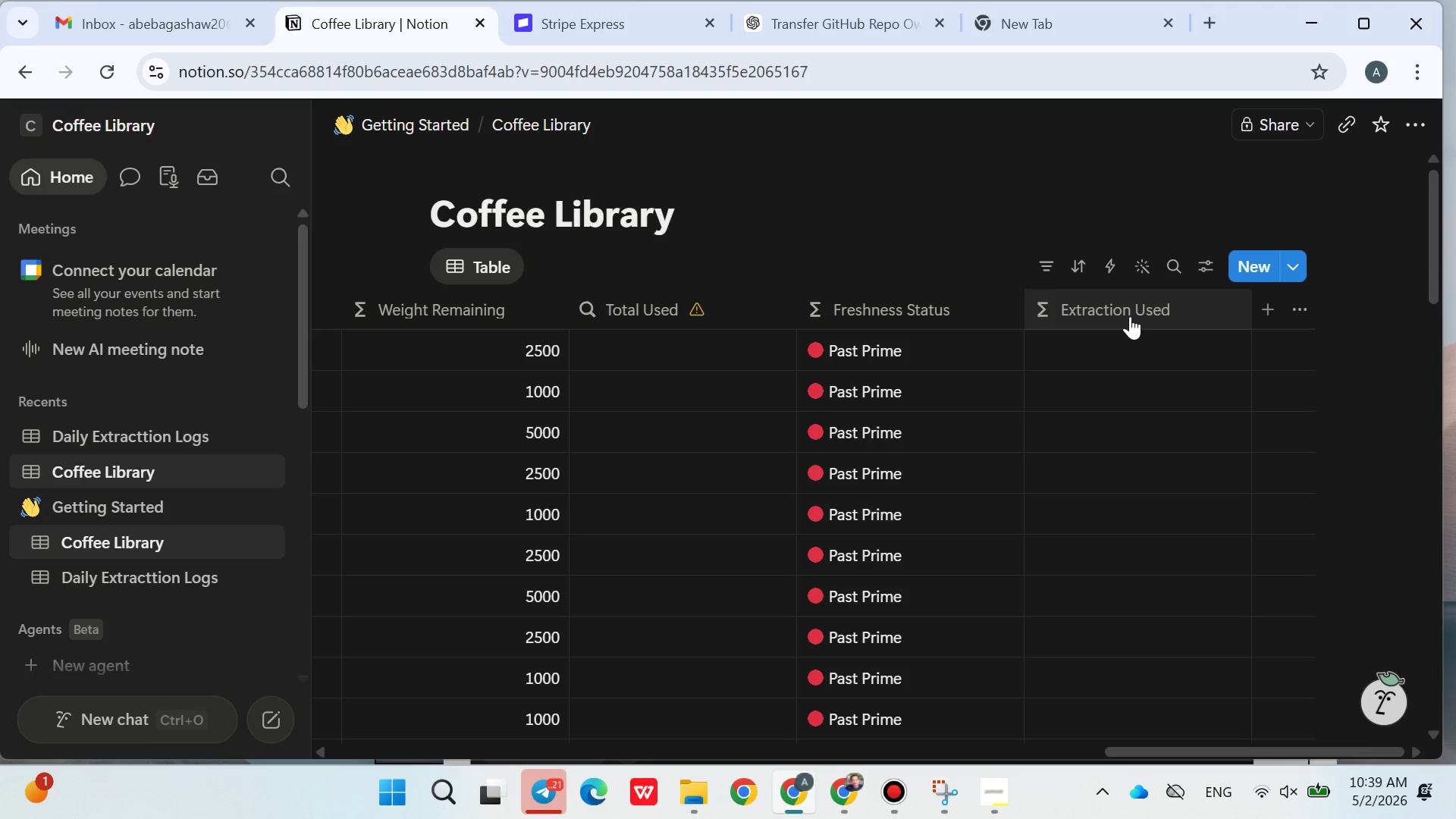 
left_click([774, 356])
 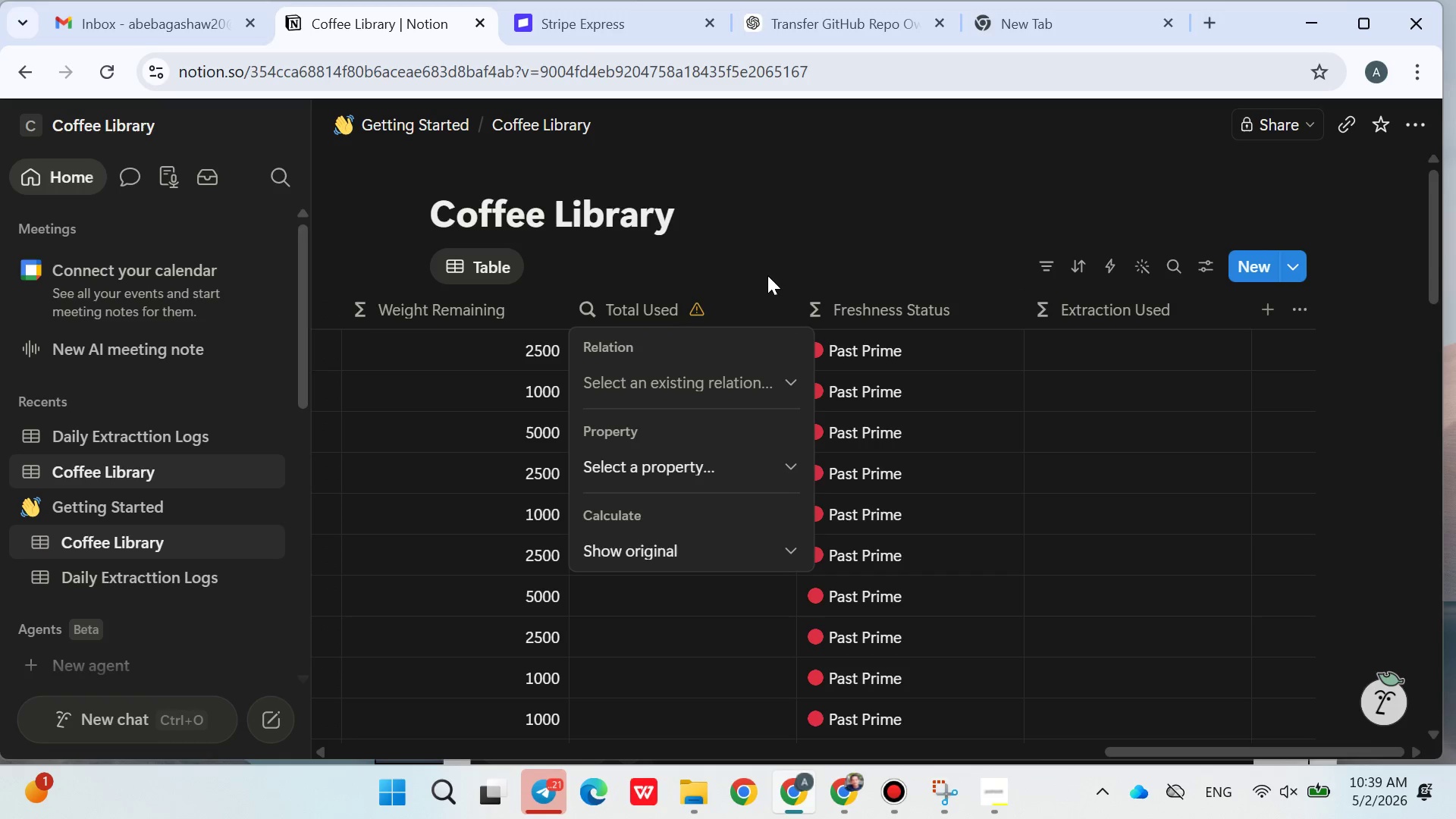 
left_click([768, 272])
 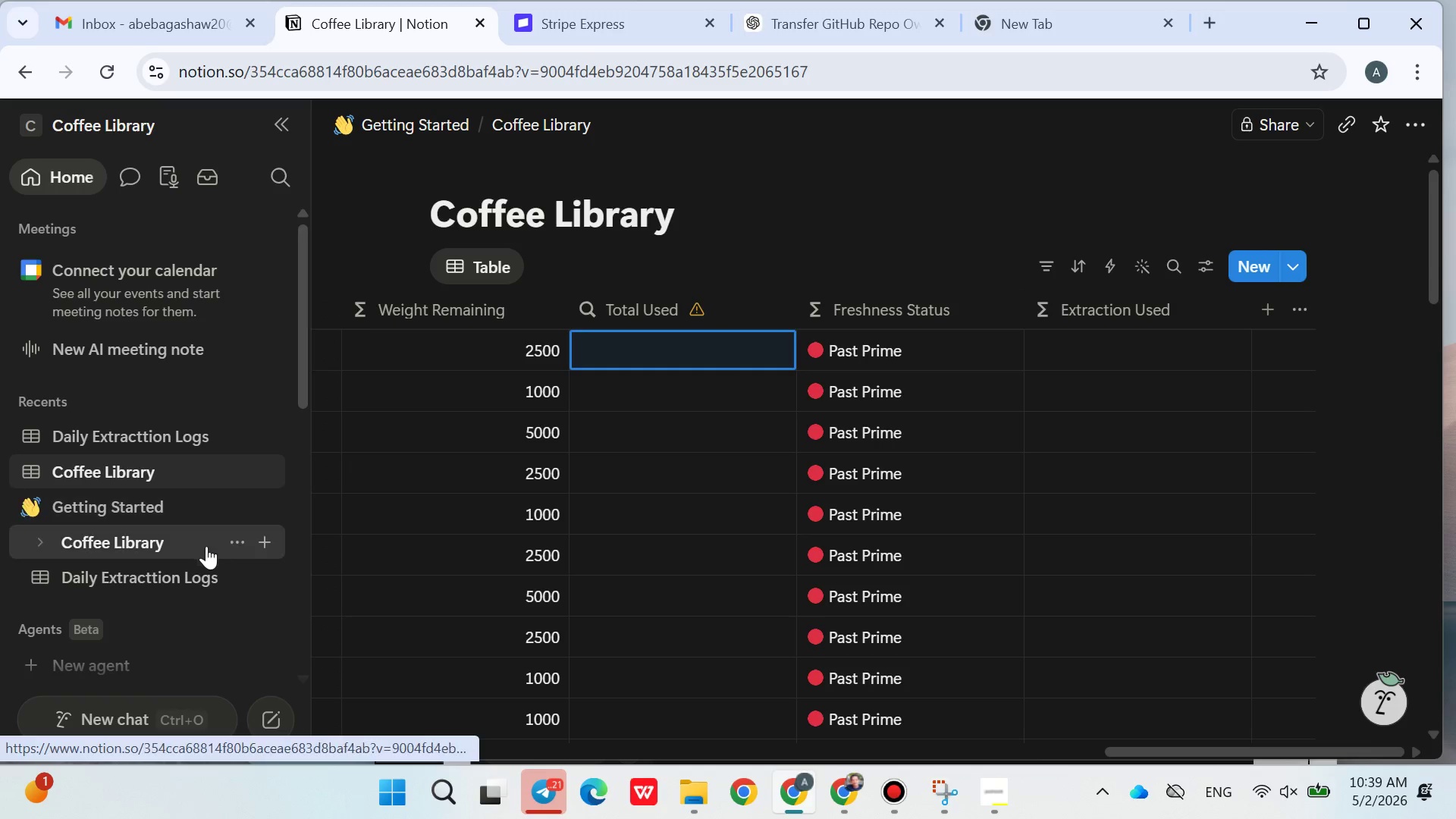 
left_click([179, 572])
 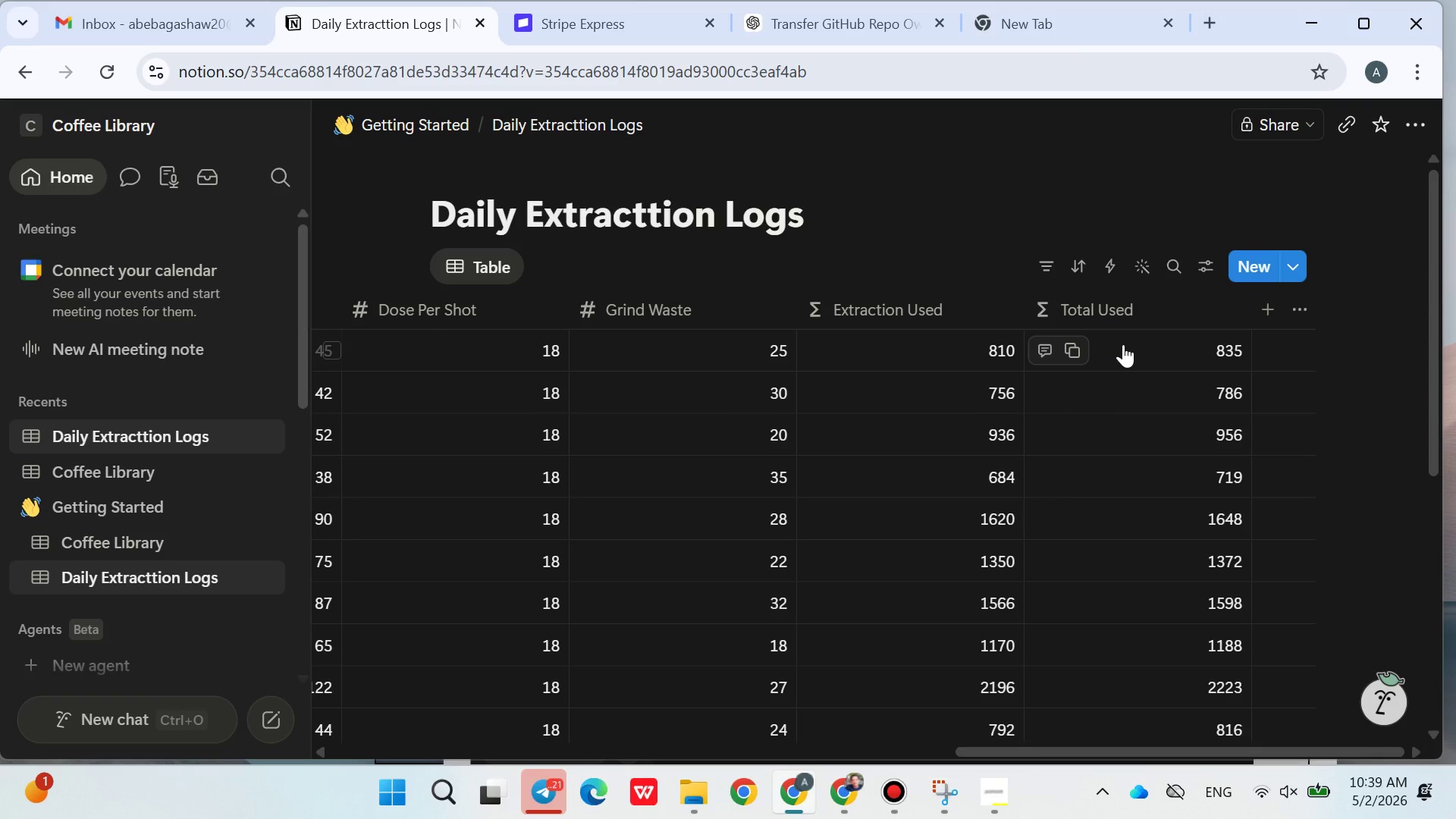 
wait(6.98)
 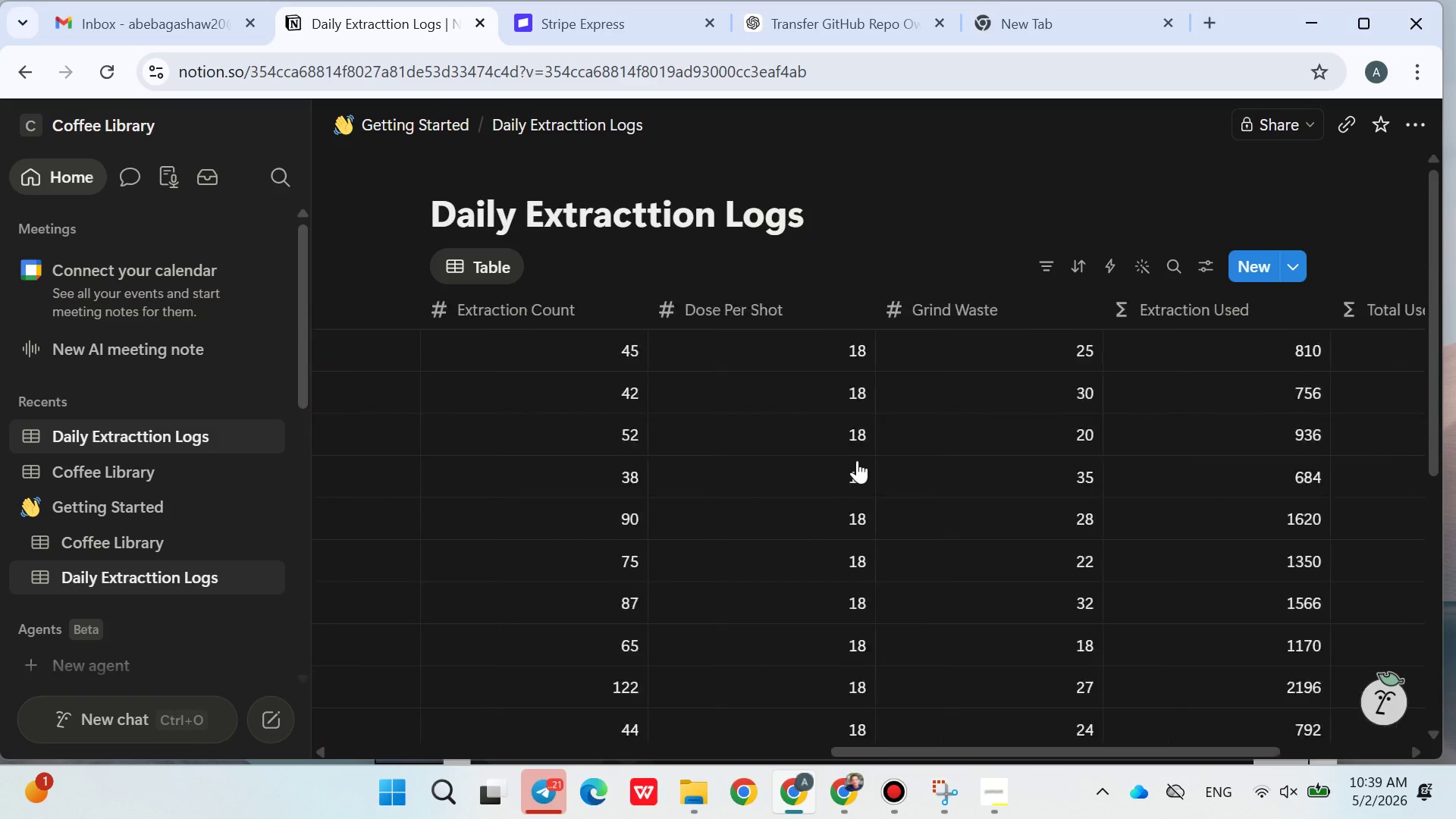 
left_click([1151, 334])
 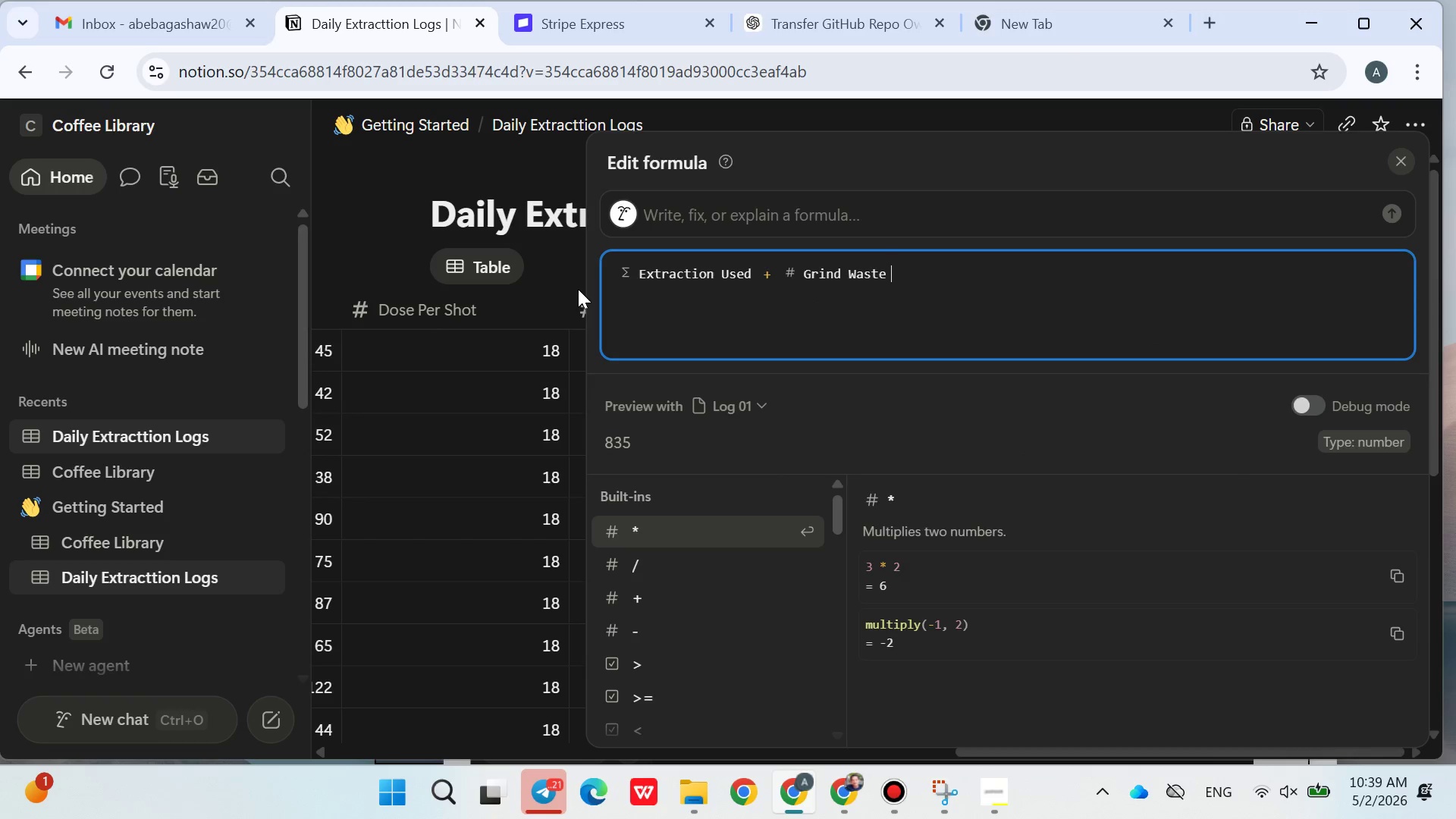 
left_click([553, 209])
 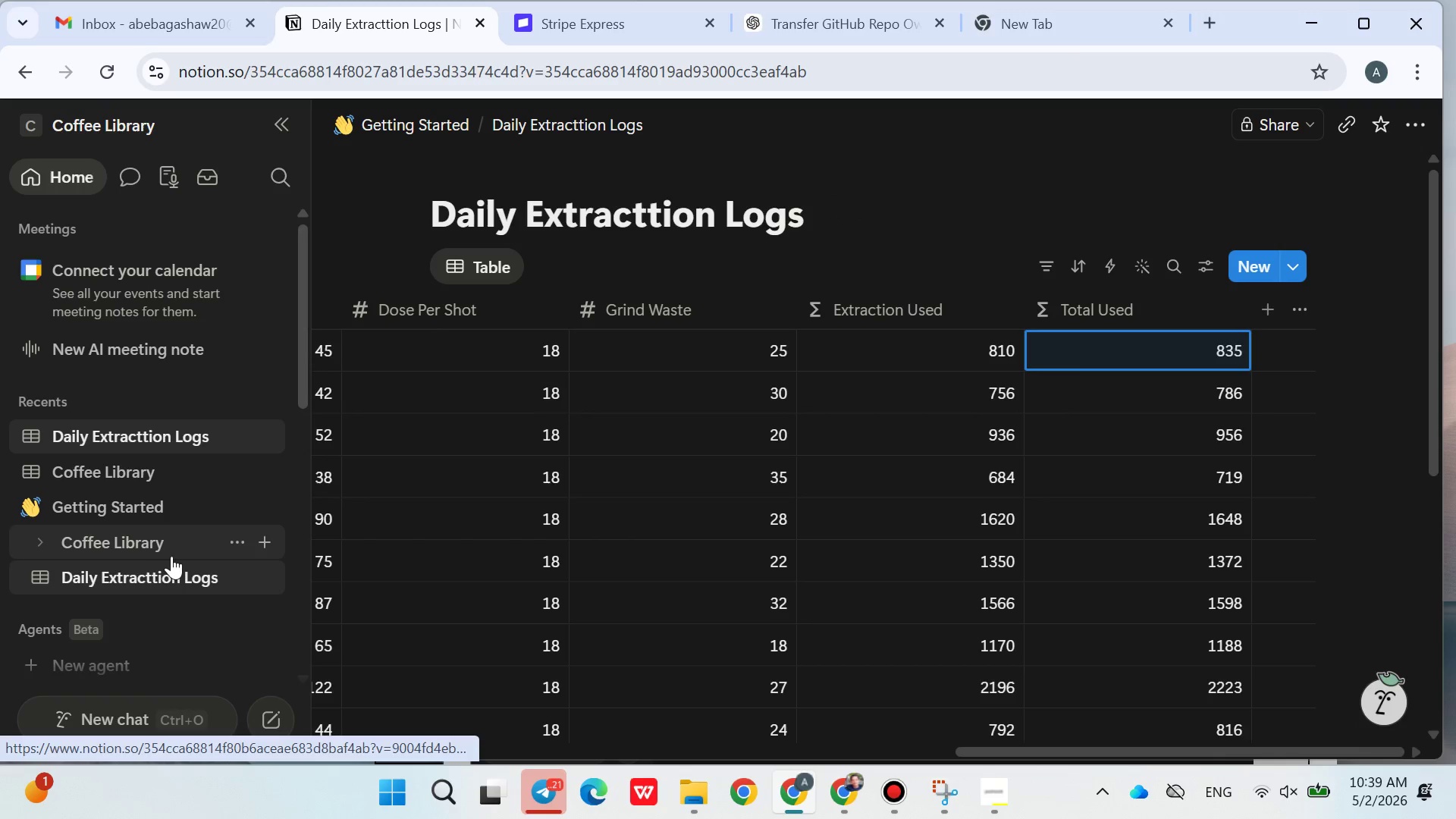 
left_click([158, 548])
 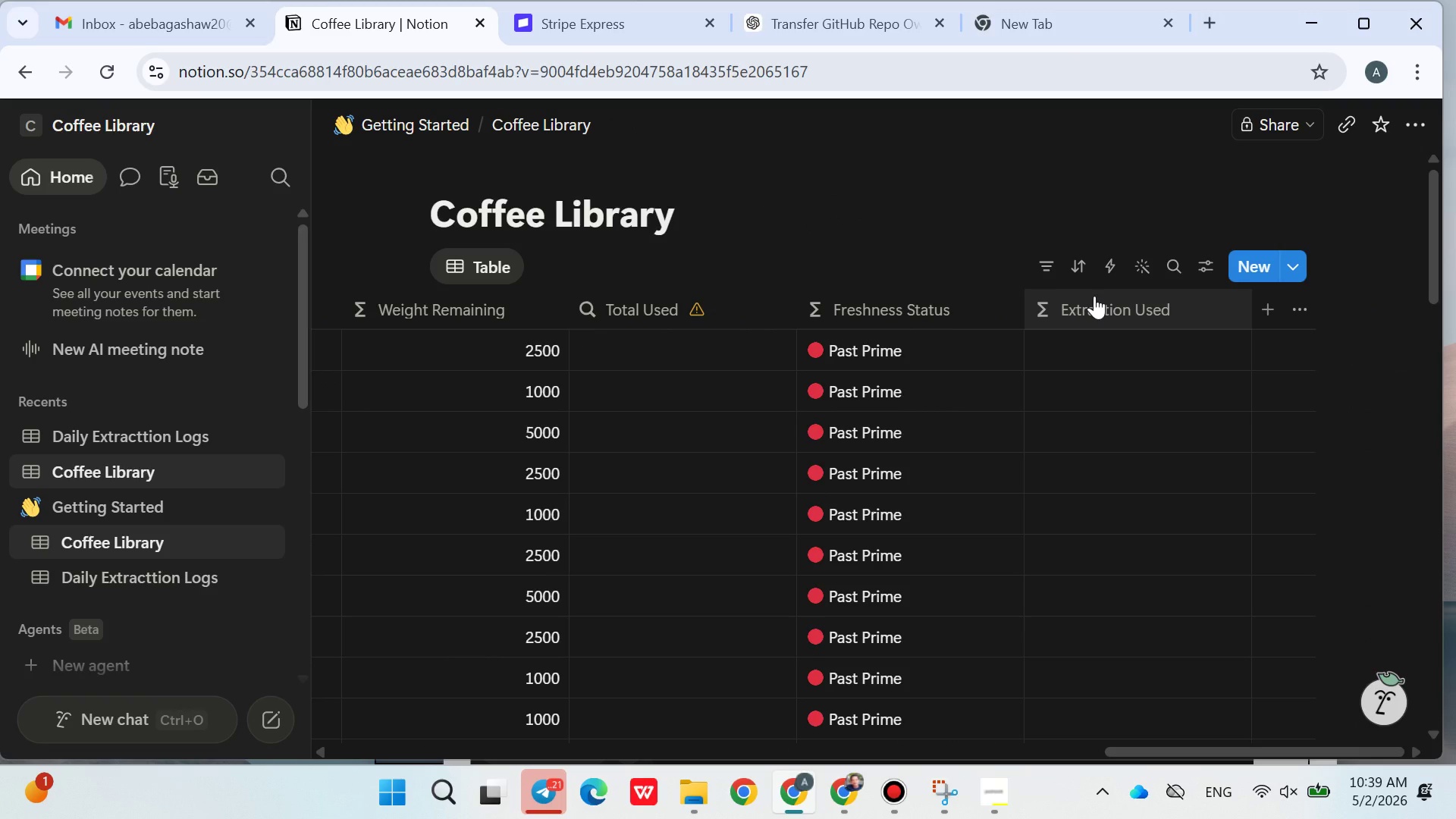 
wait(13.59)
 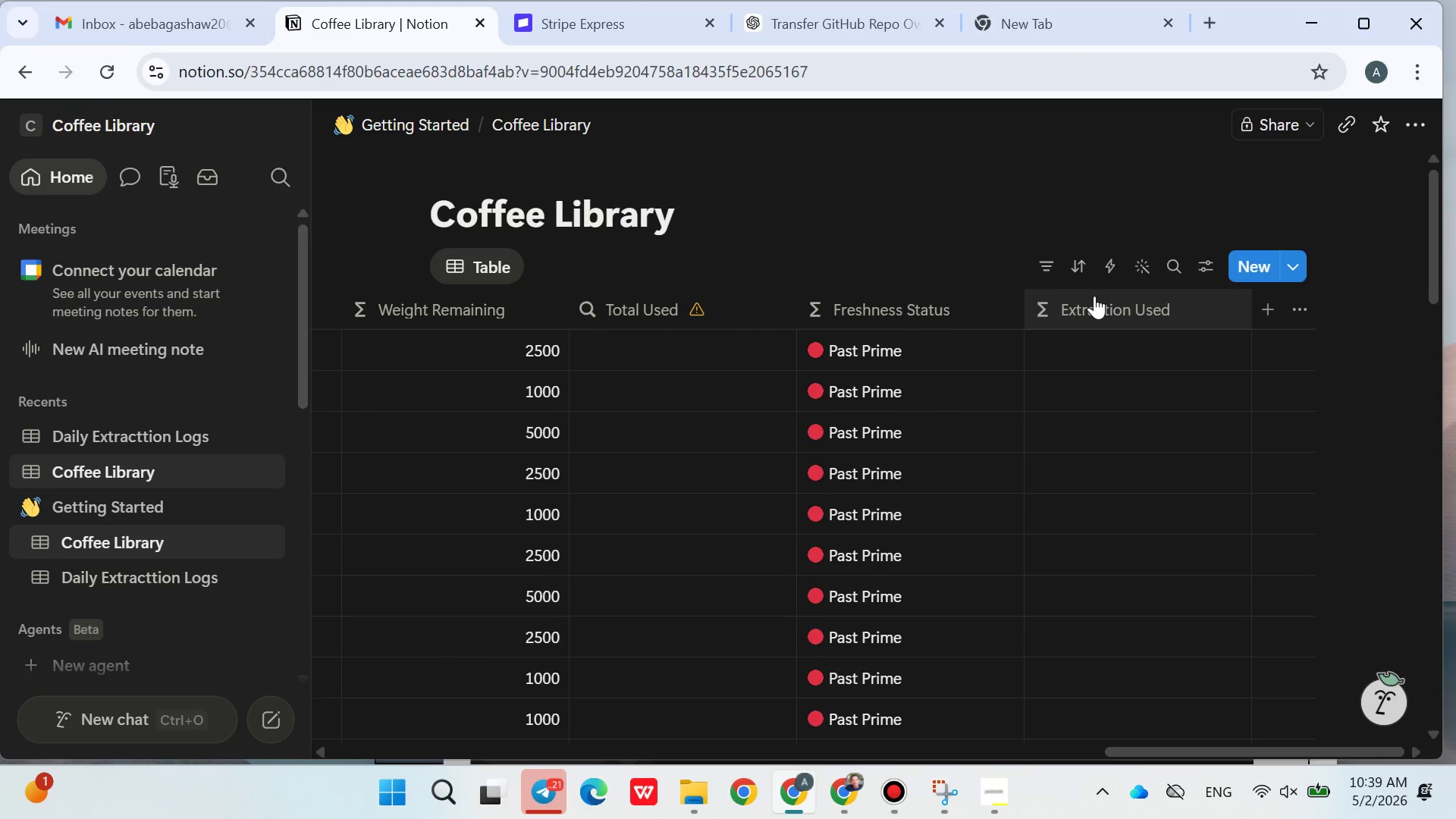 
left_click([438, 350])
 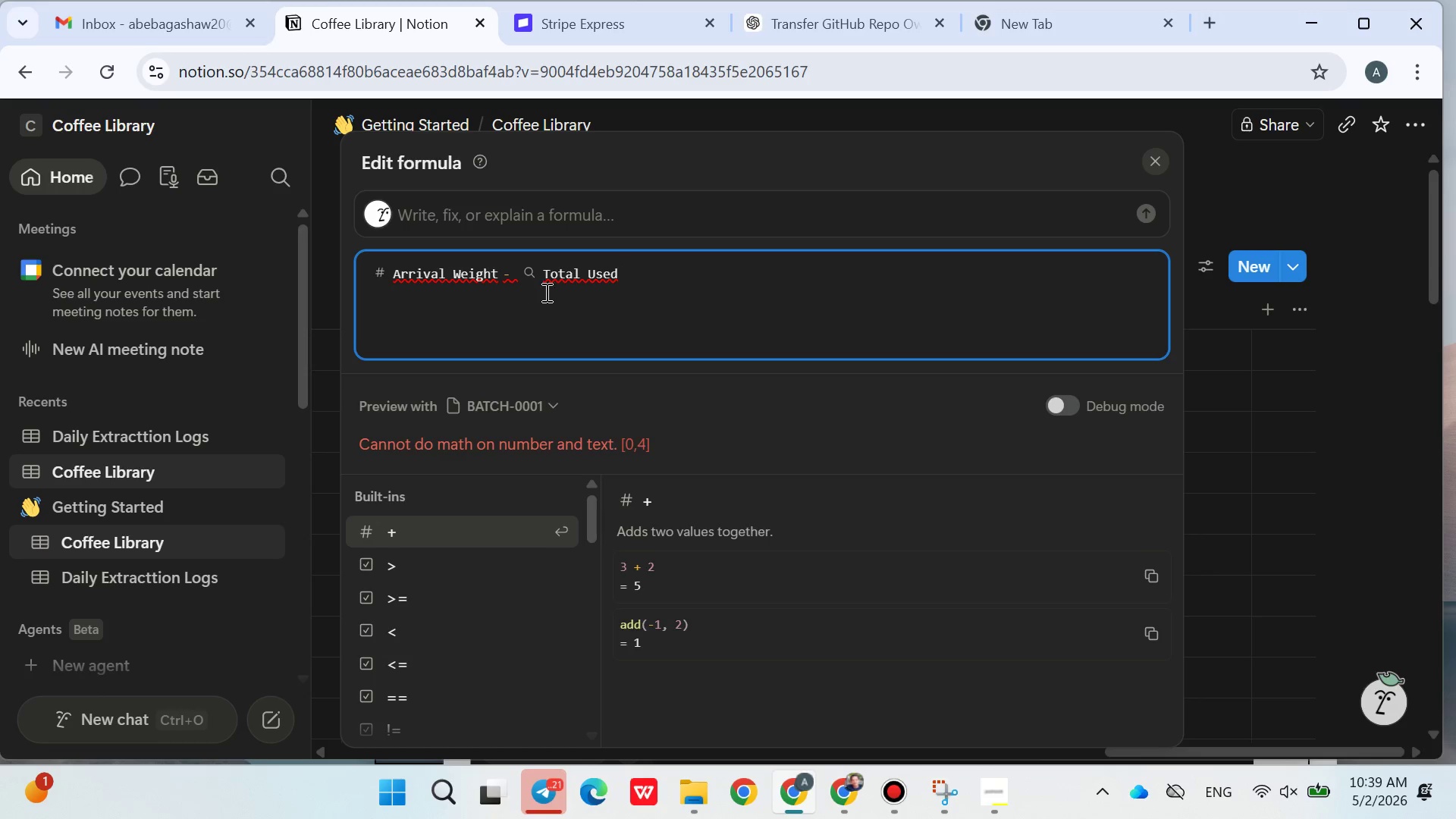 
wait(5.12)
 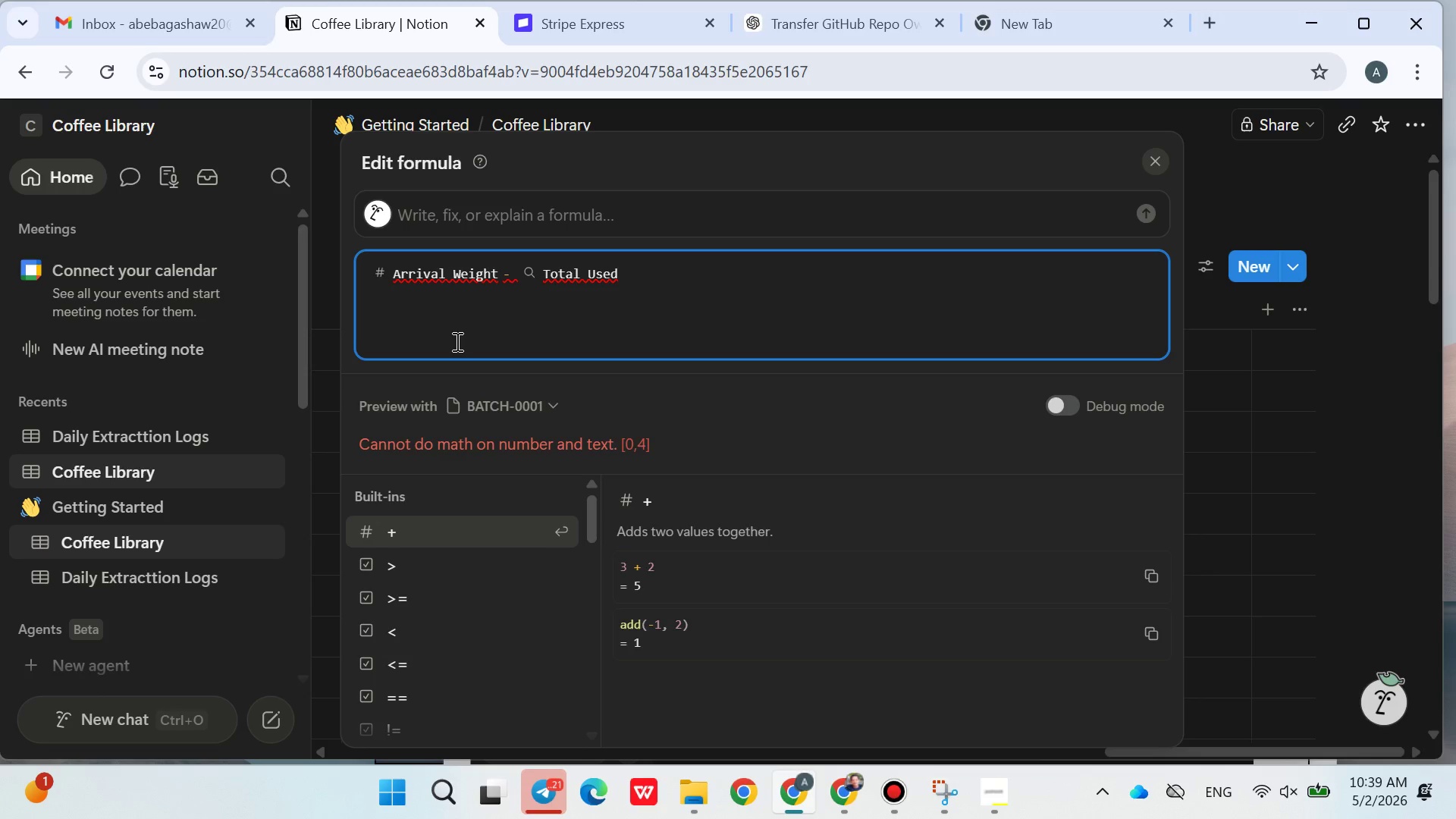 
left_click([1253, 488])
 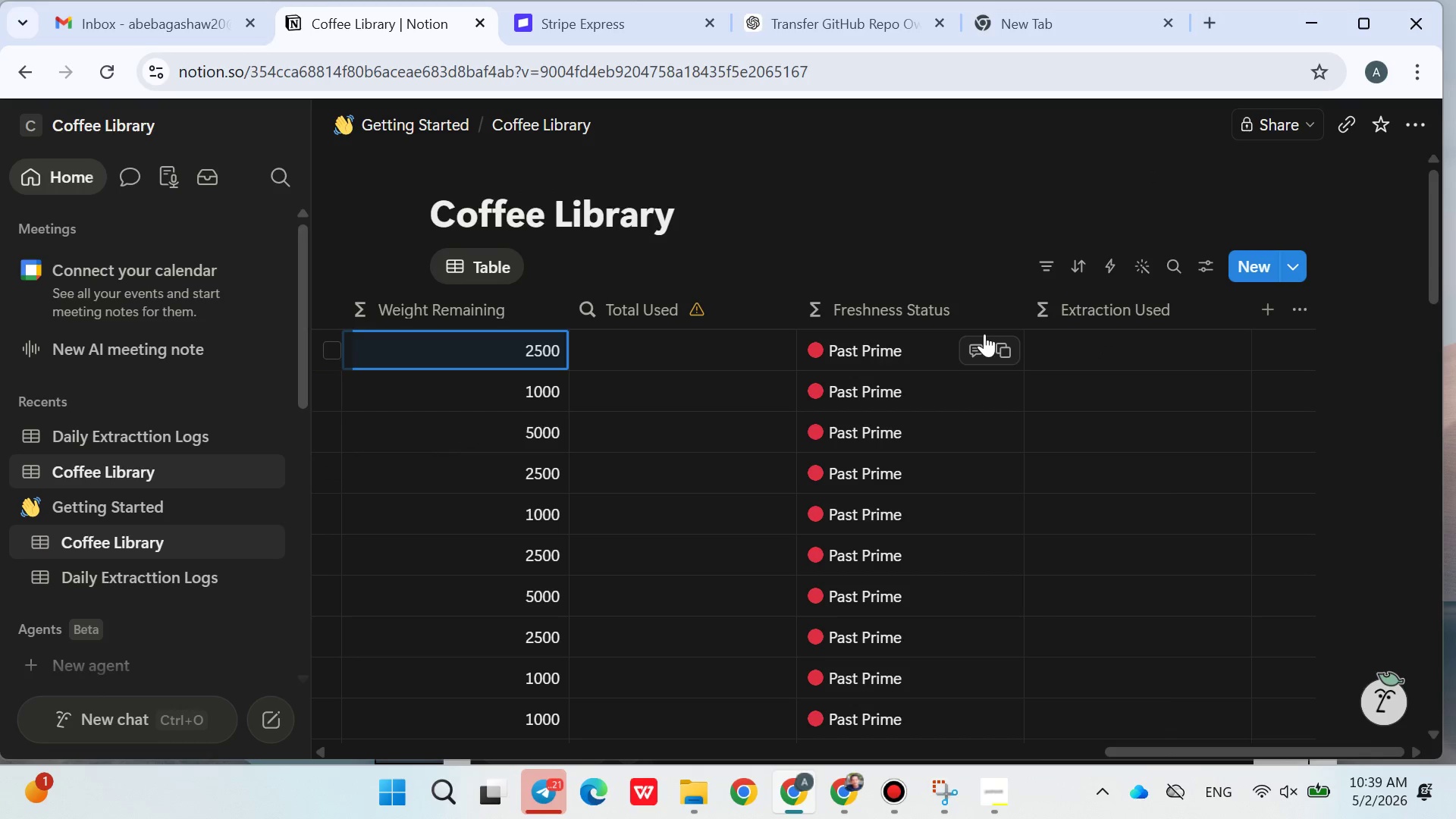 
left_click([708, 345])
 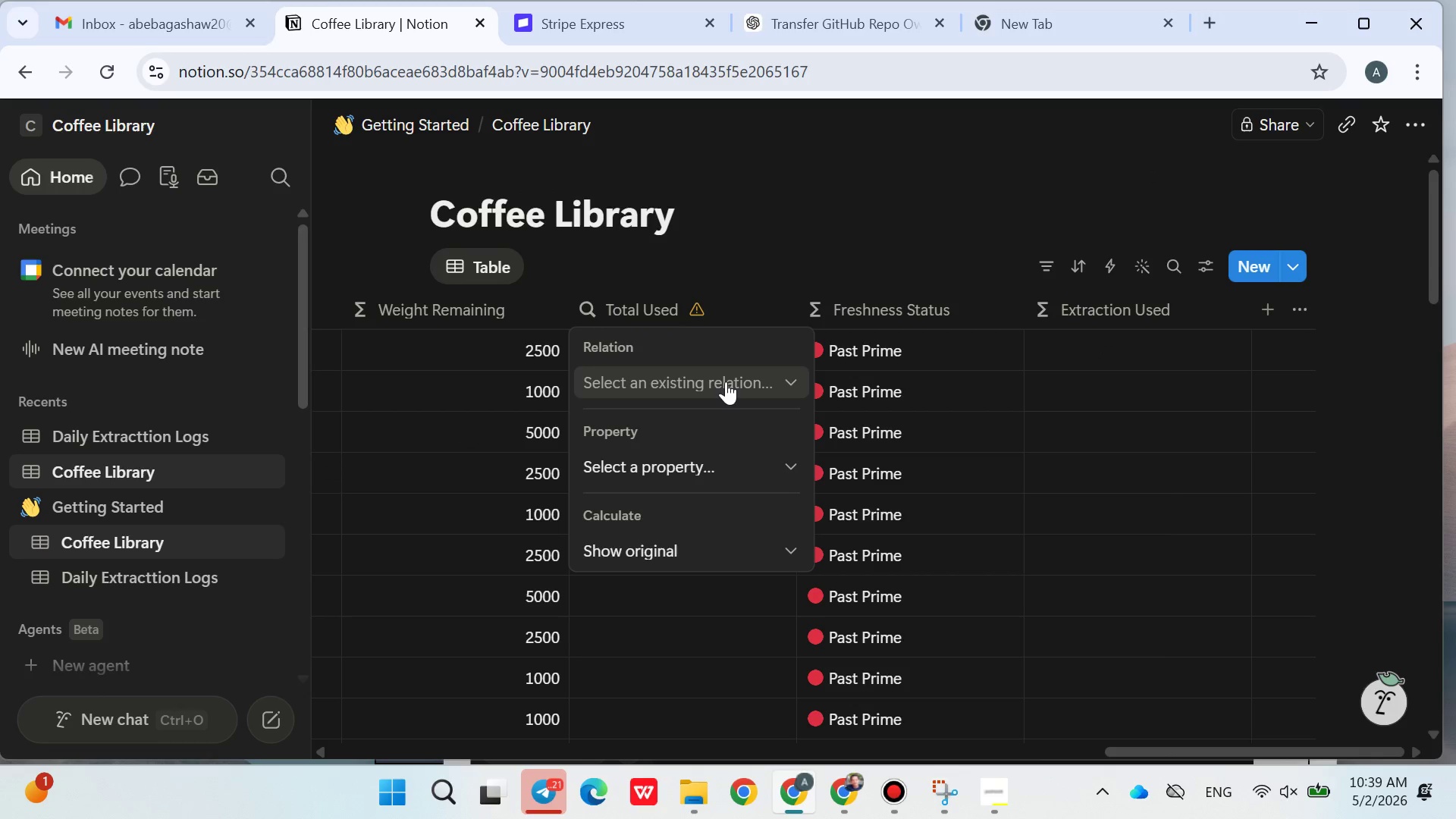 
left_click([725, 383])
 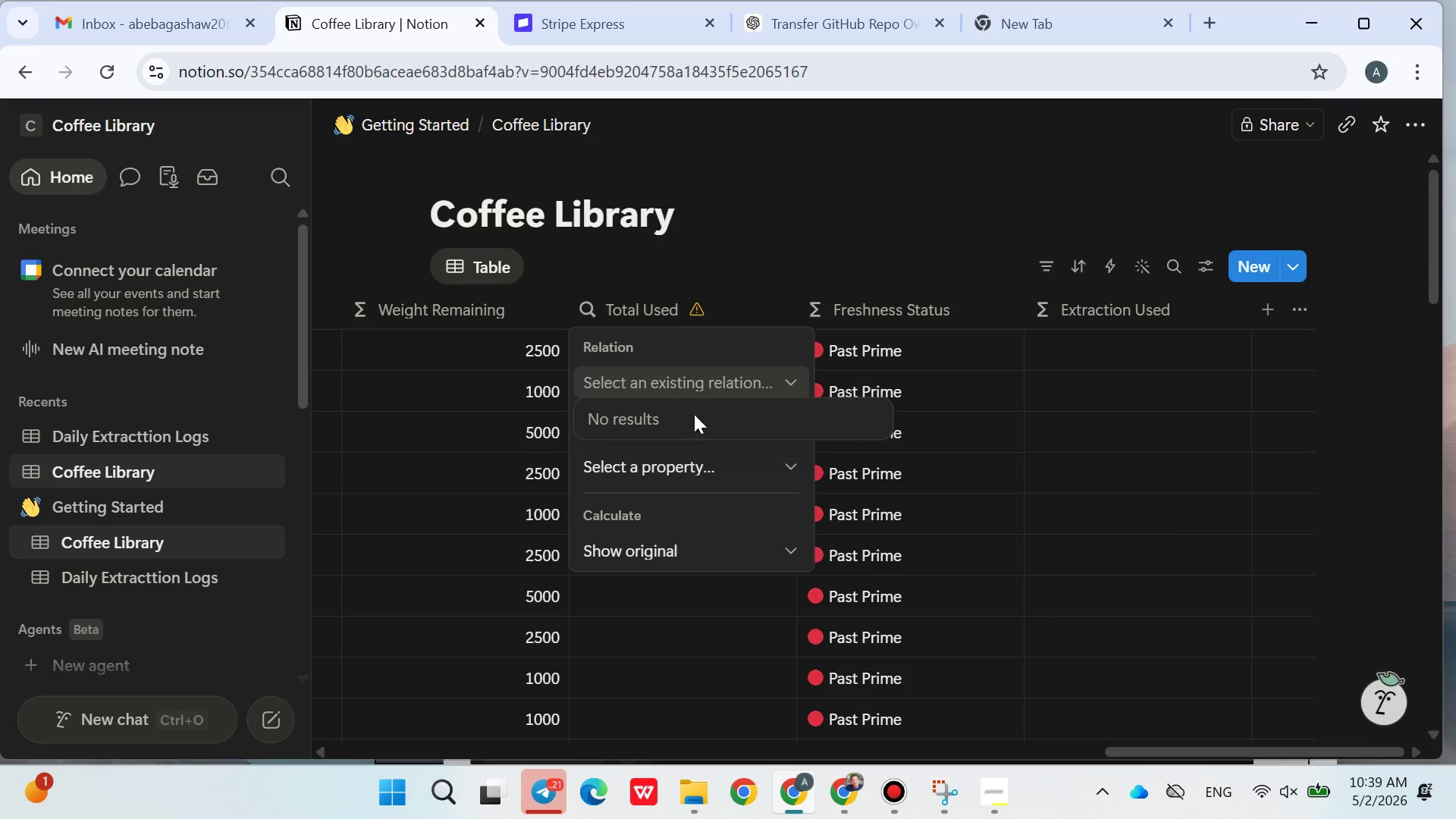 
left_click([704, 397])
 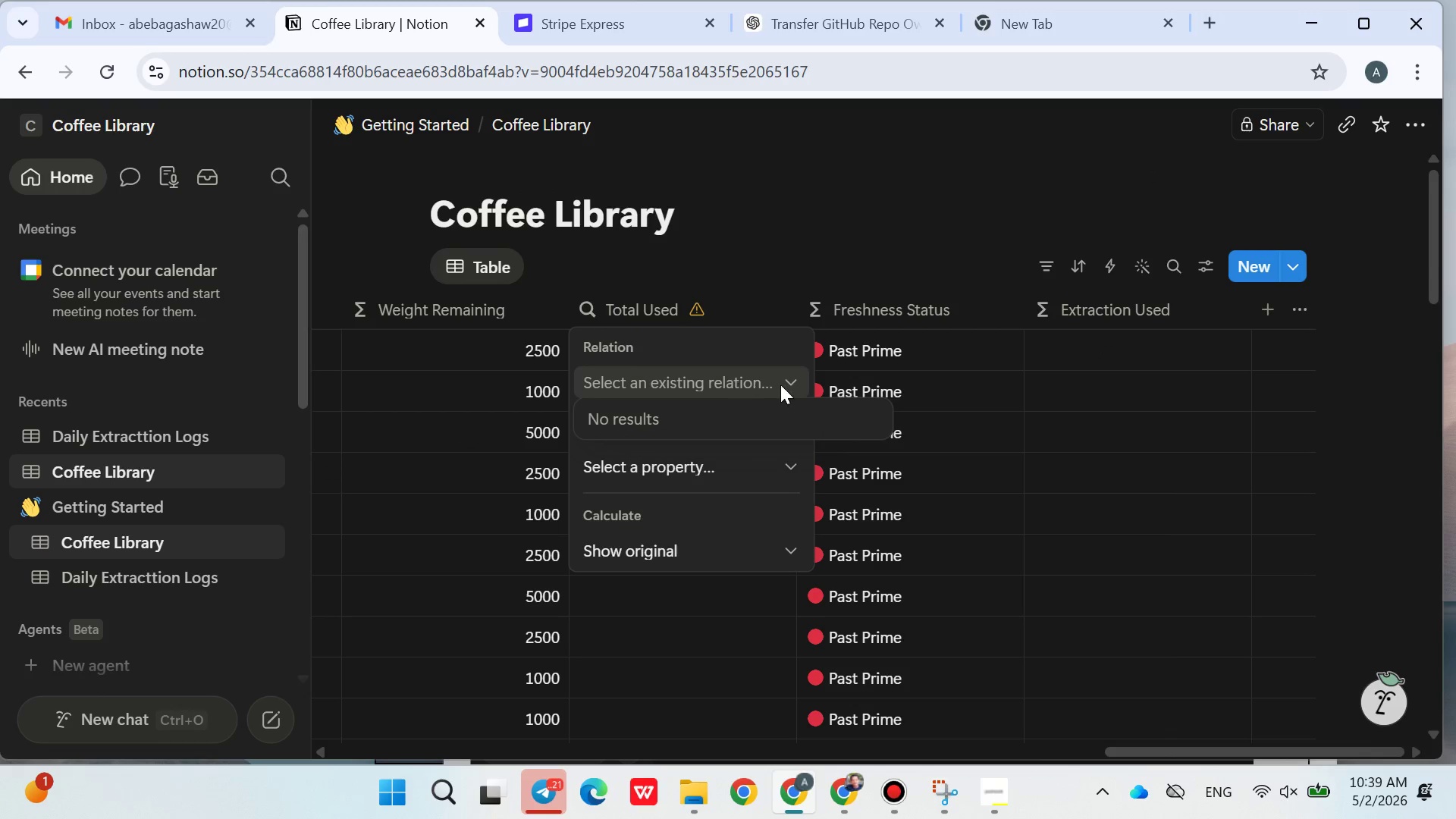 
left_click([786, 384])
 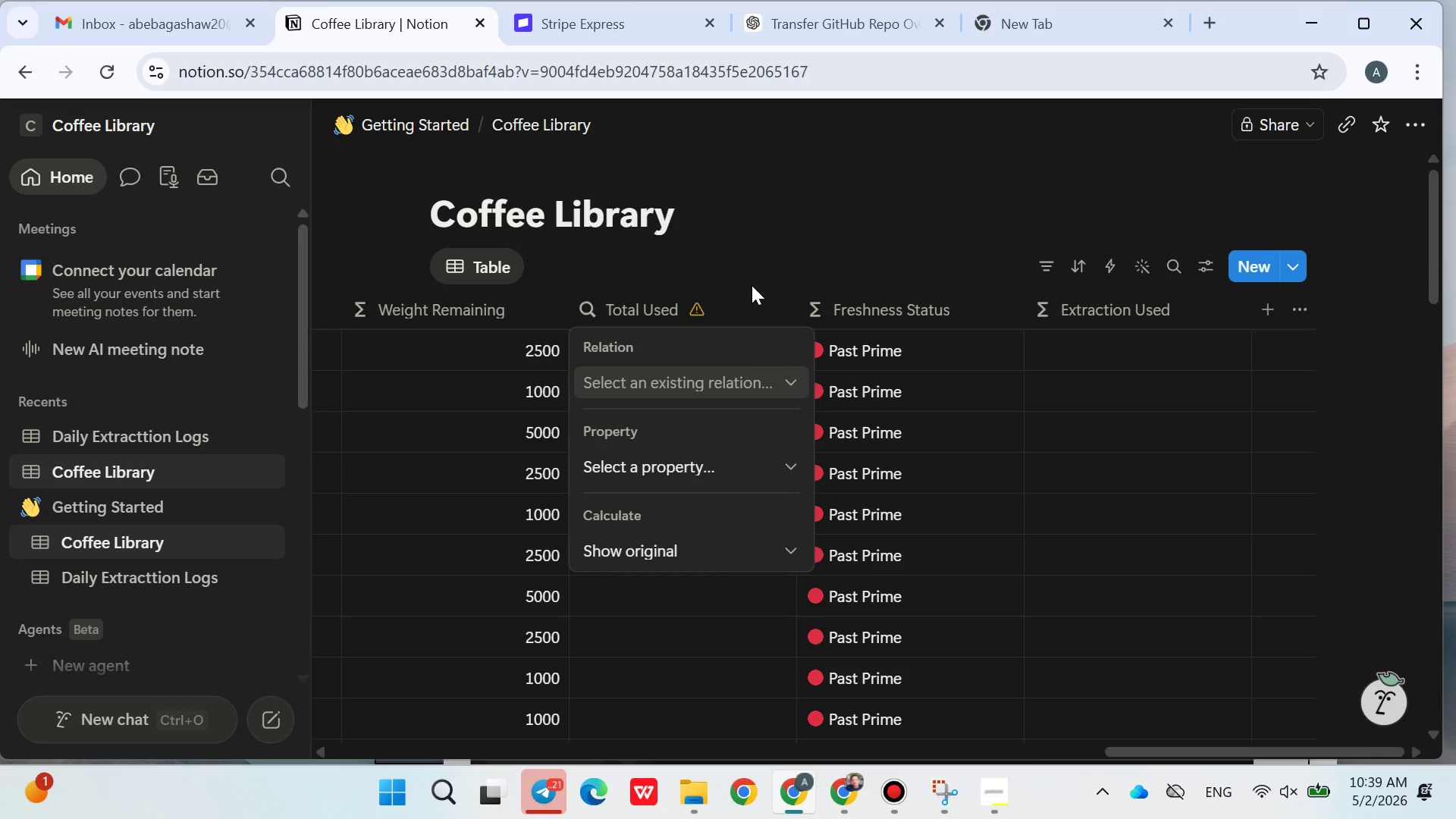 
left_click([752, 278])
 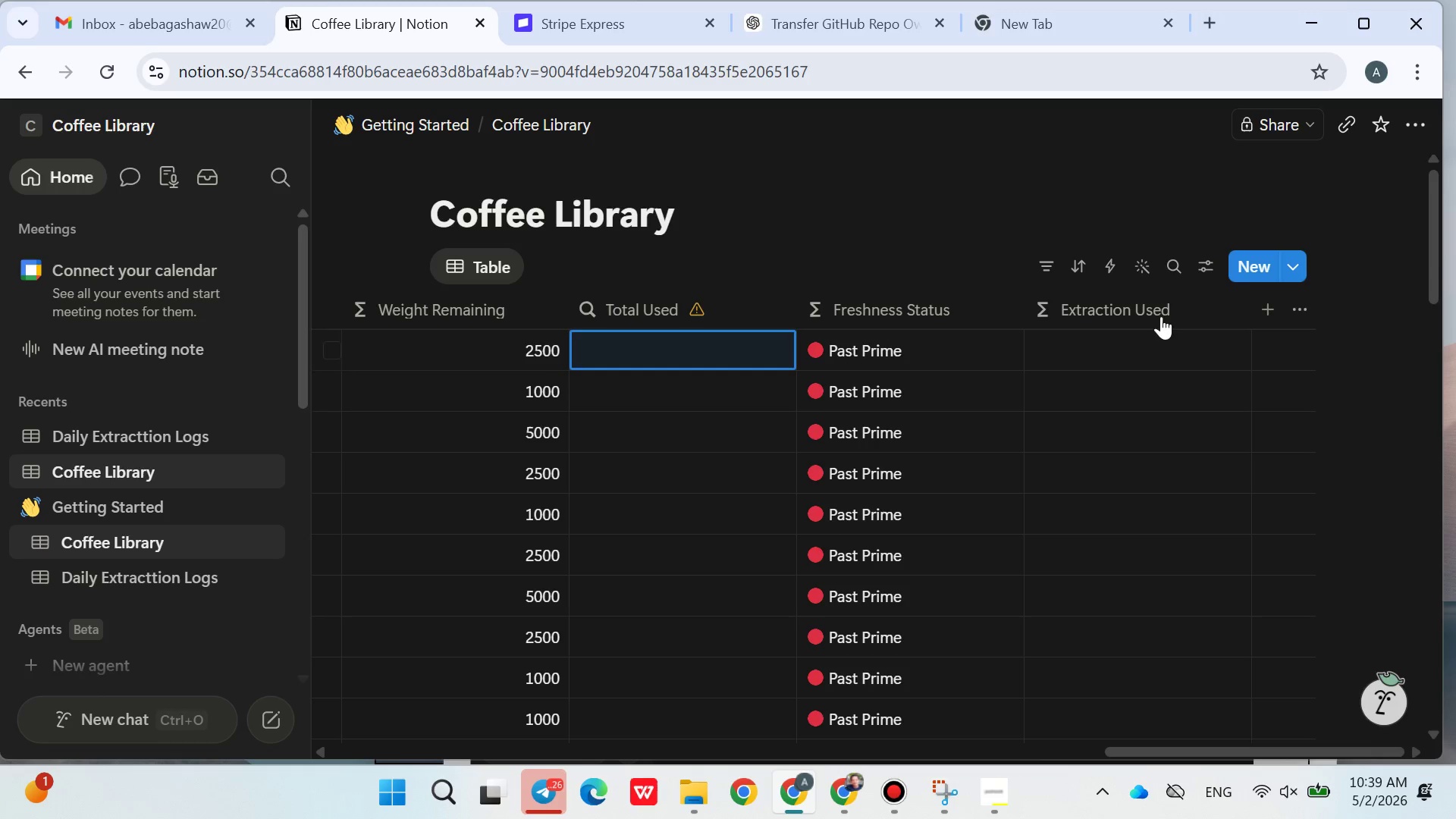 
left_click([1146, 309])
 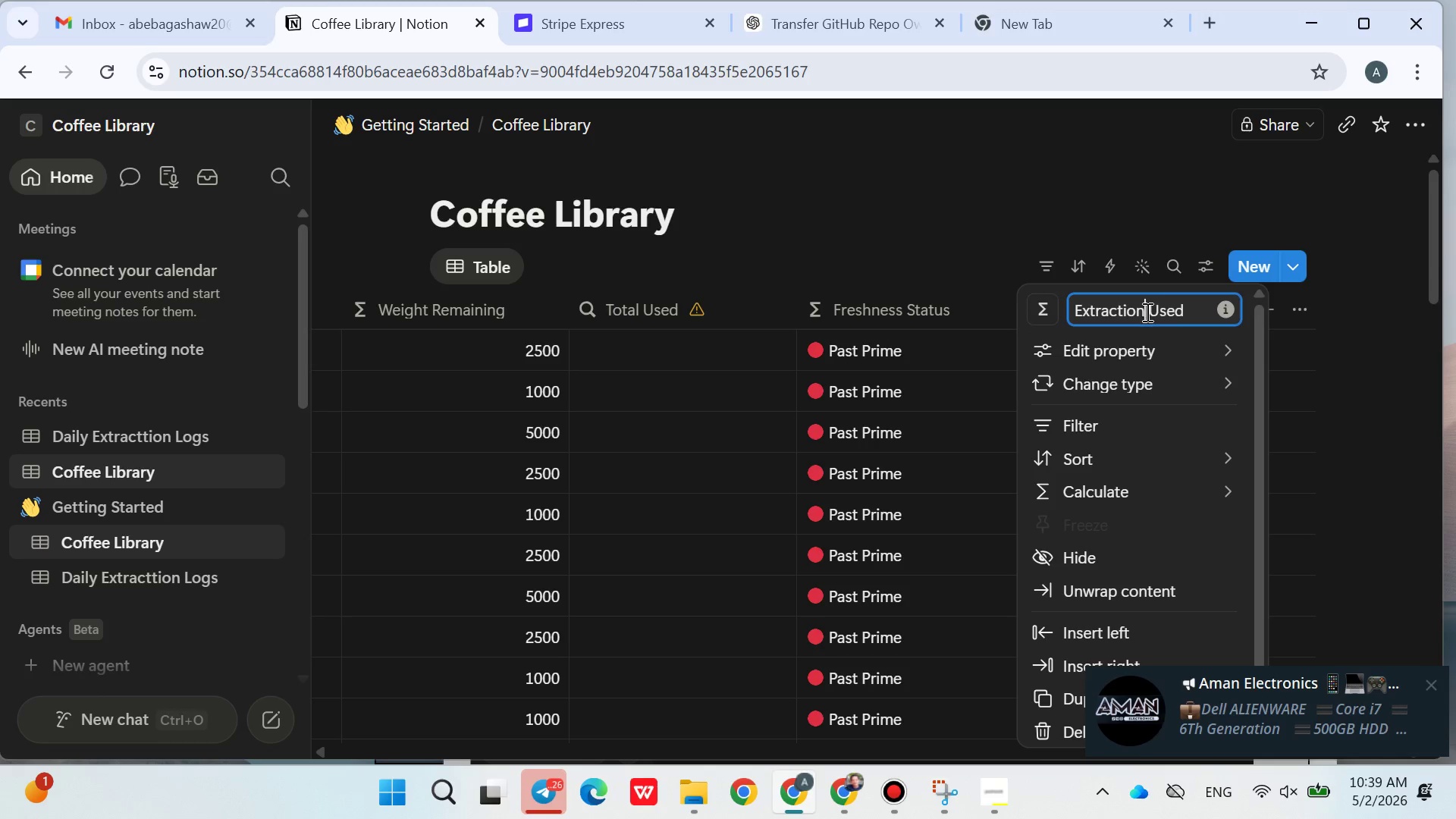 
double_click([1146, 312])
 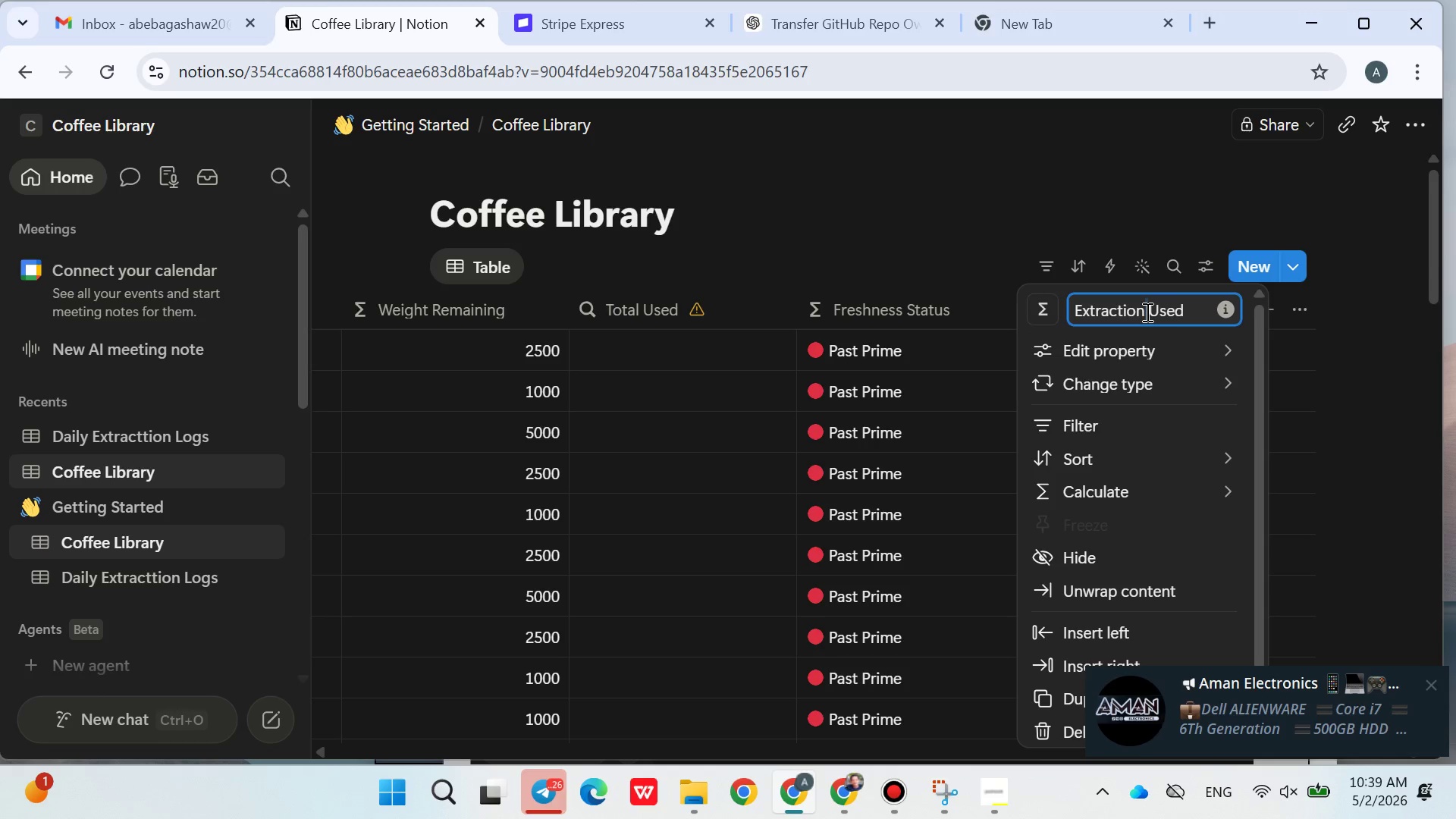 
triple_click([1146, 312])
 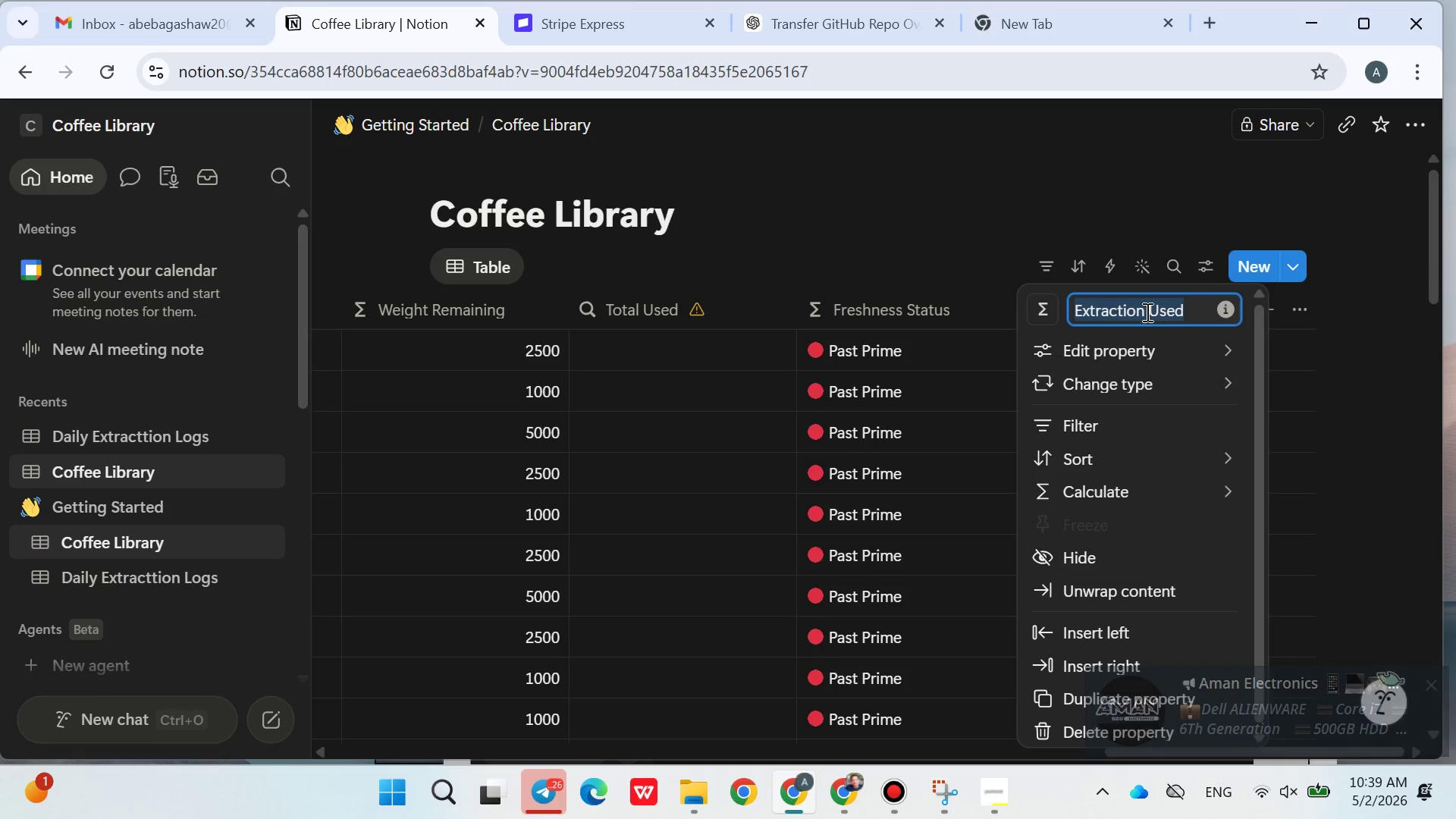 
wait(8.19)
 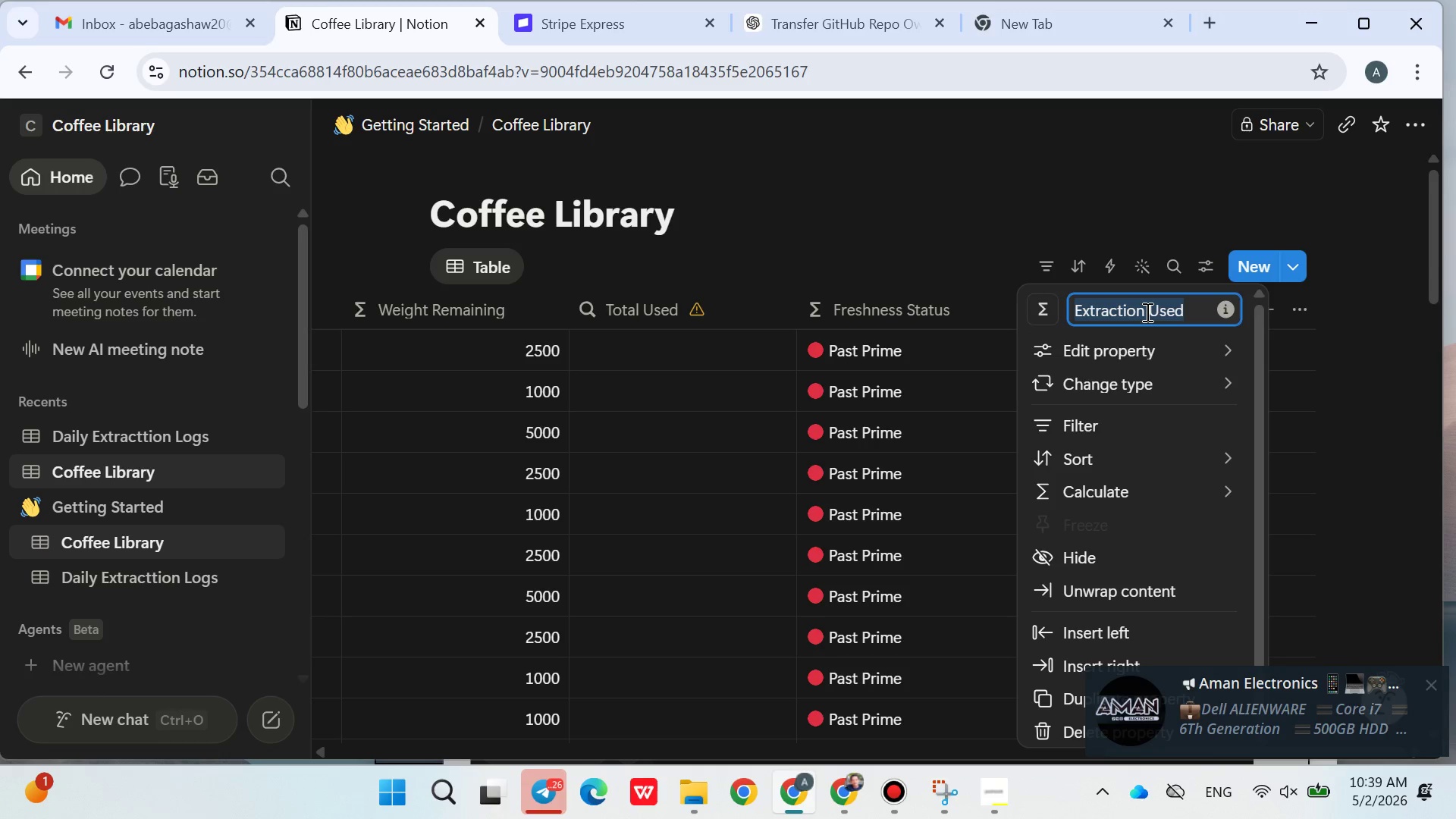 
type(Logs)
 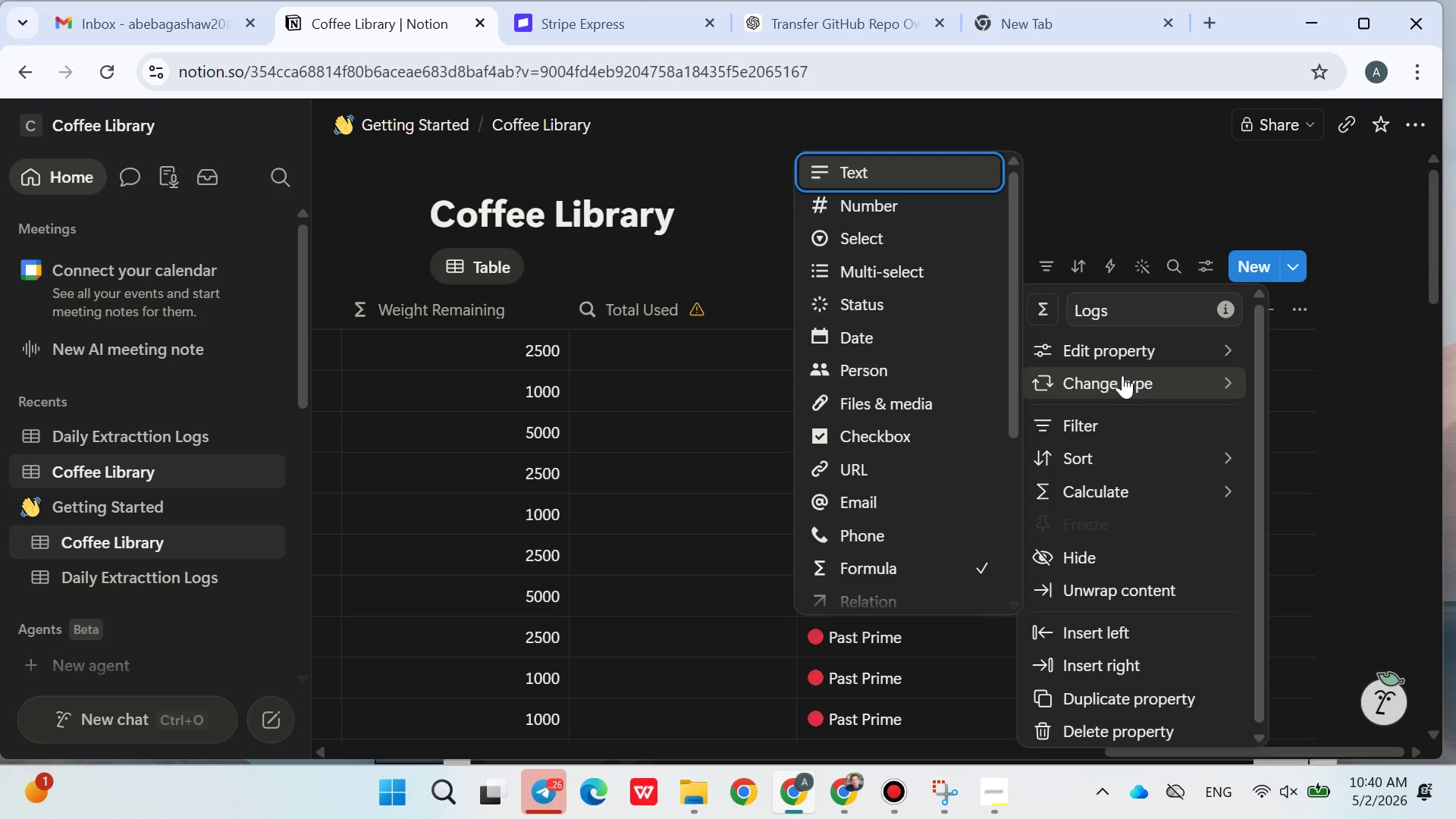 
wait(6.19)
 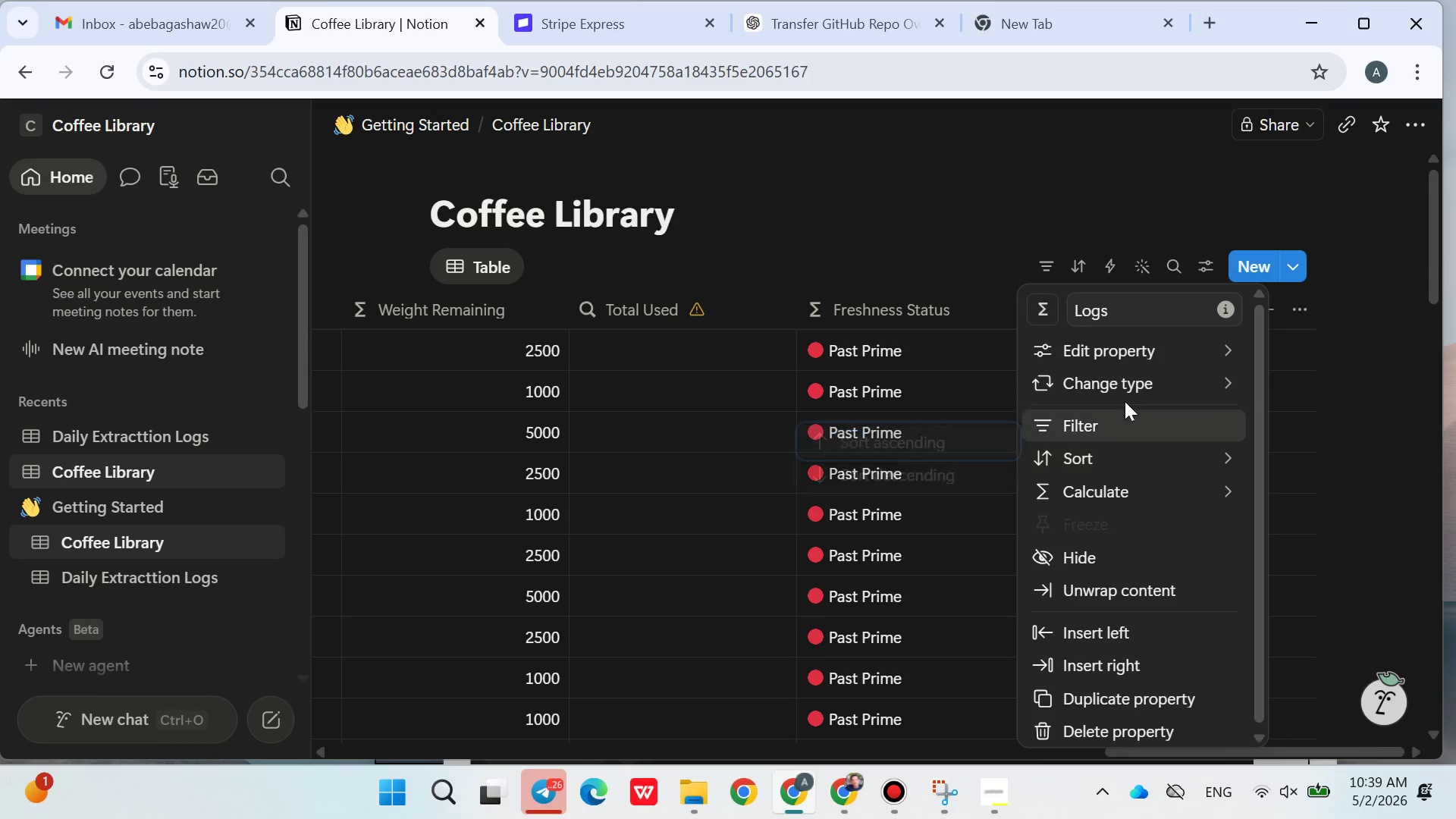 
left_click([892, 341])
 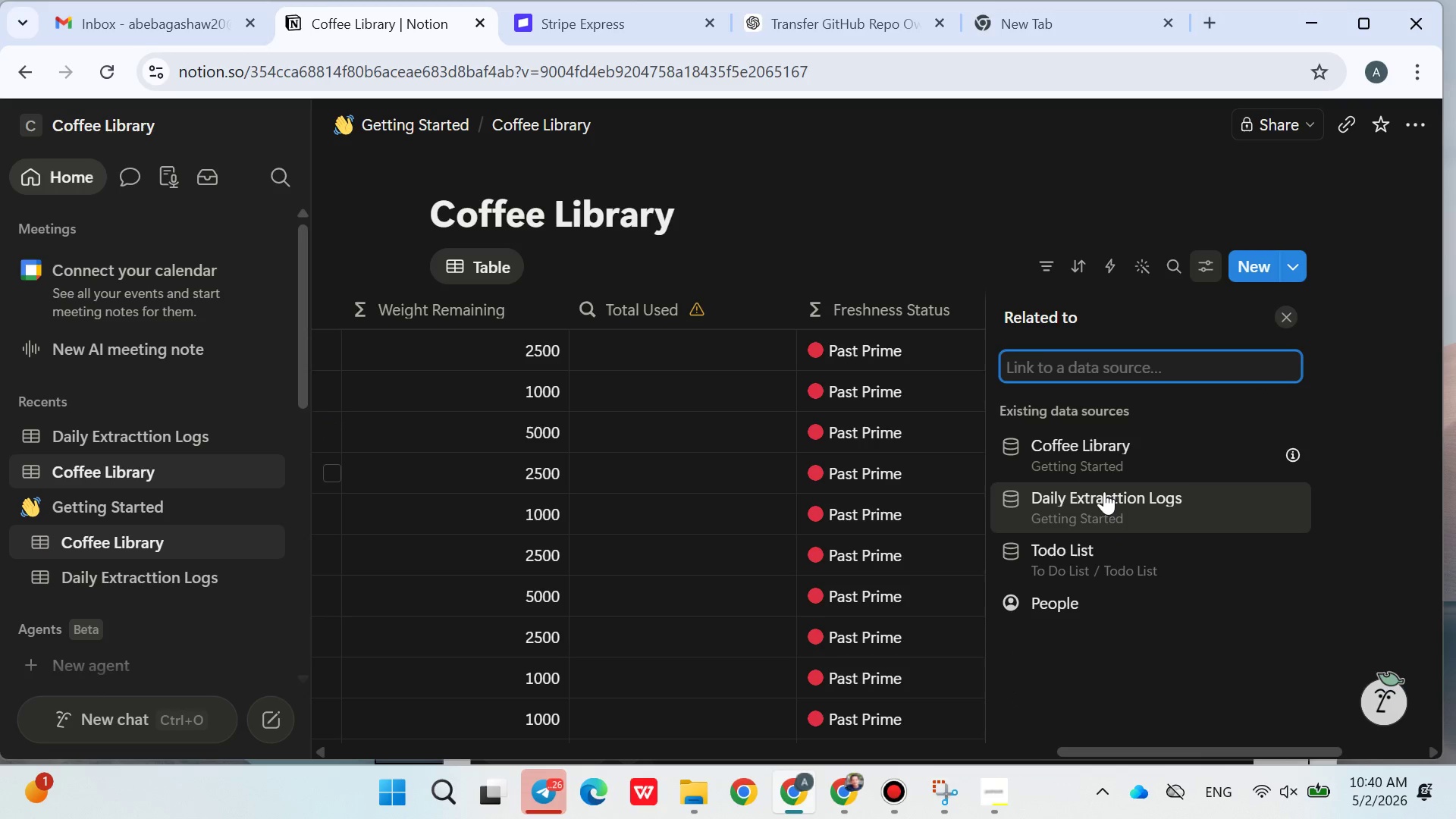 
left_click([1104, 493])
 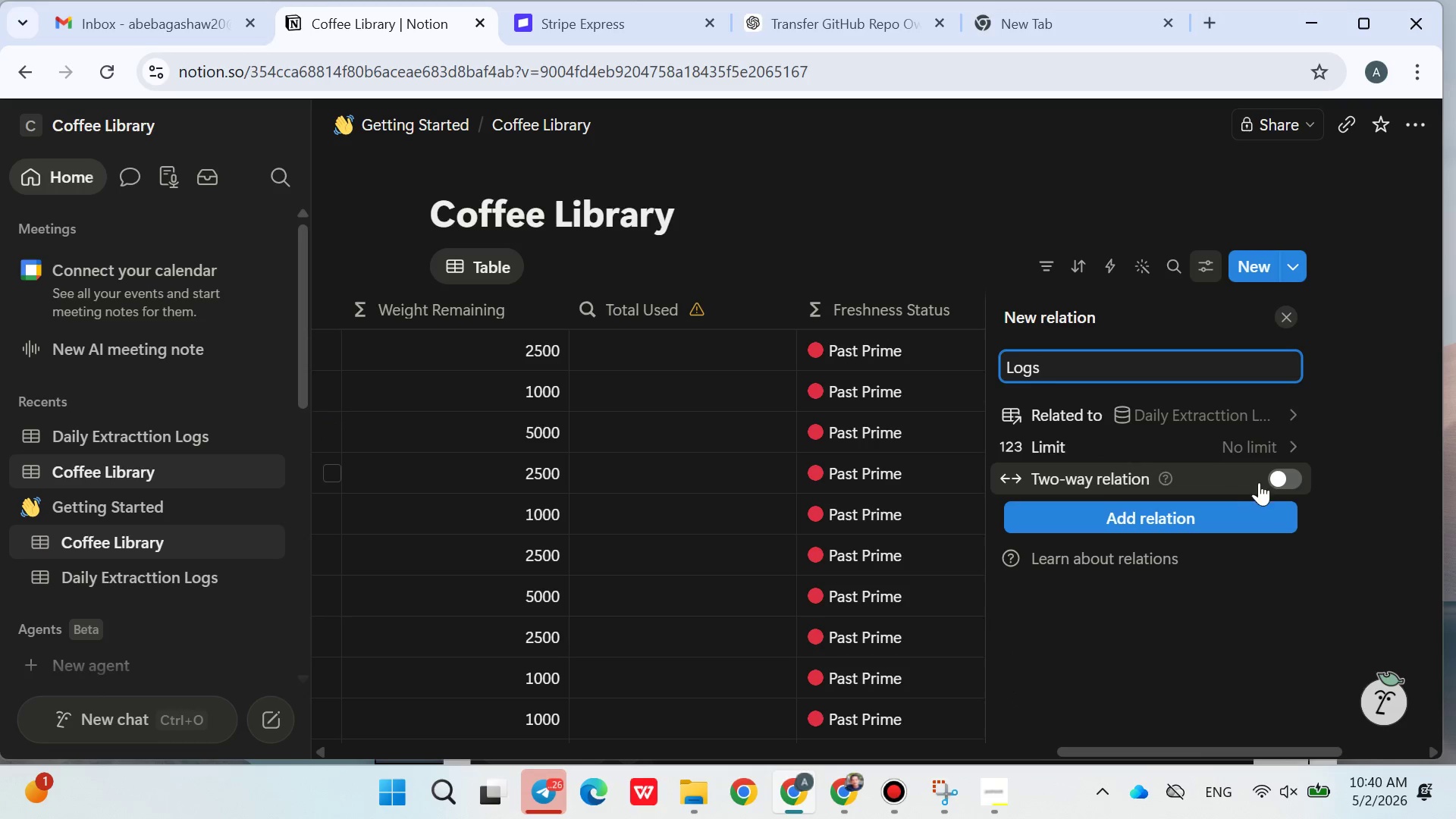 
left_click([1282, 482])
 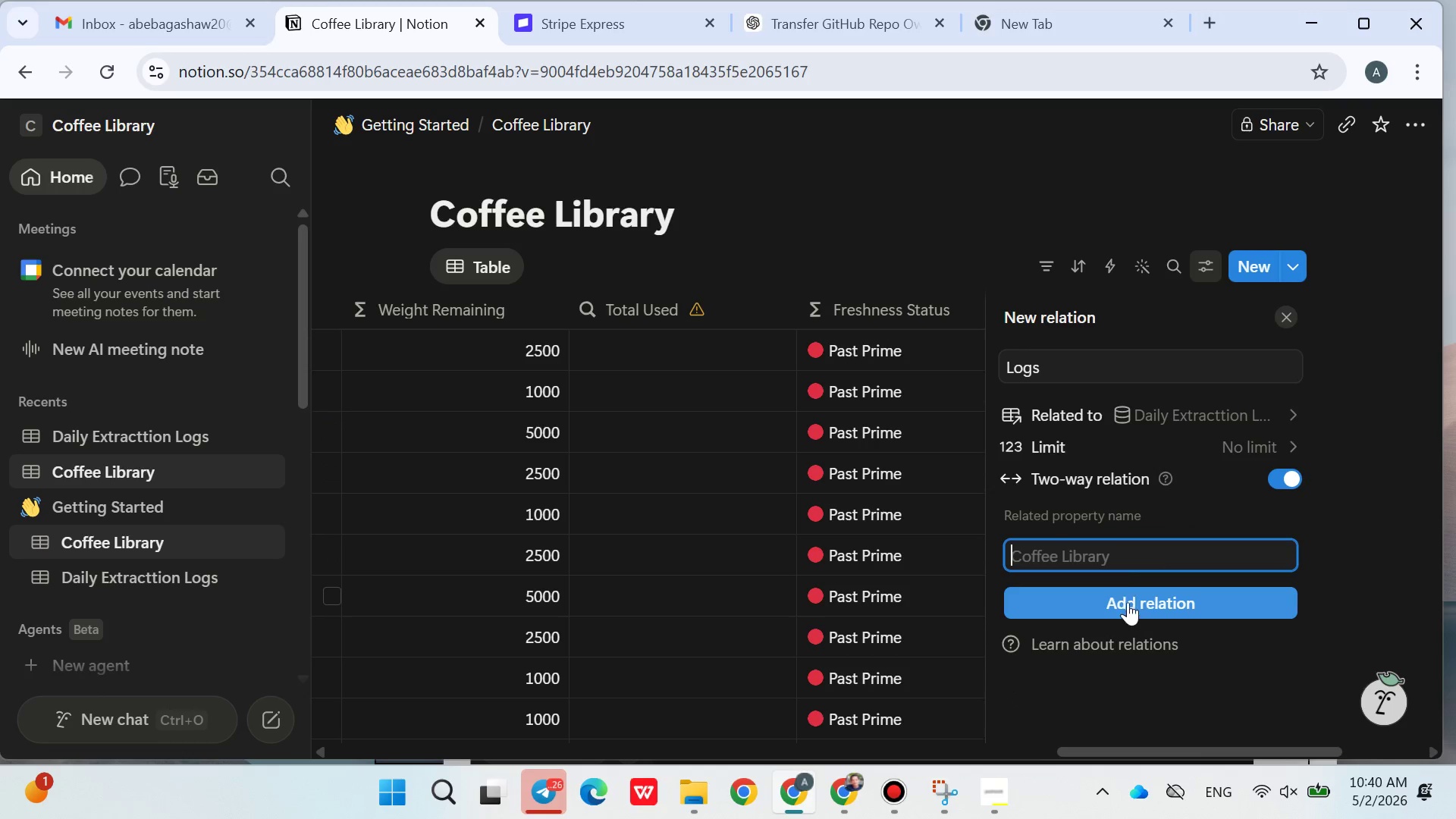 
left_click([1128, 600])
 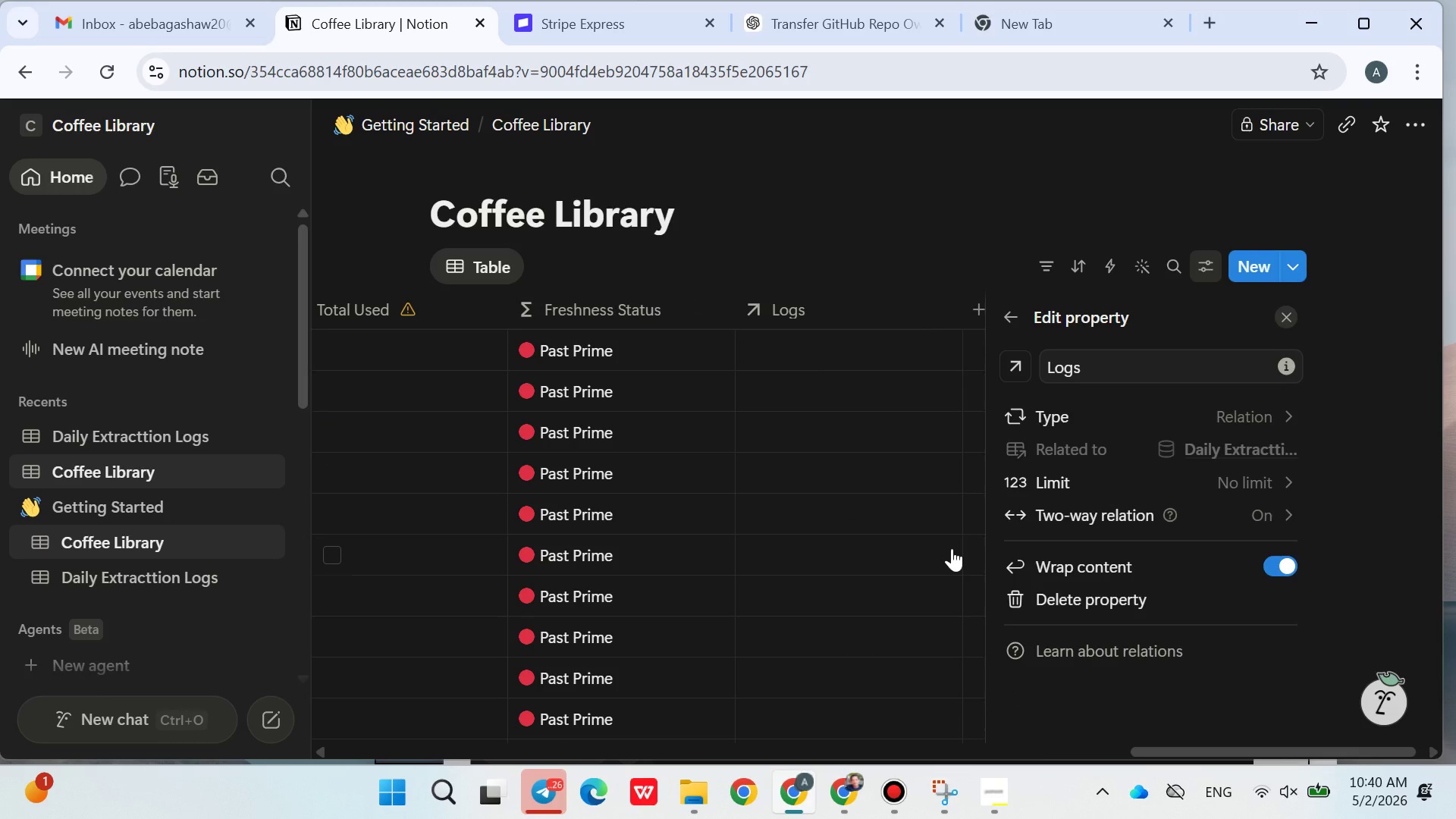 
left_click([952, 548])
 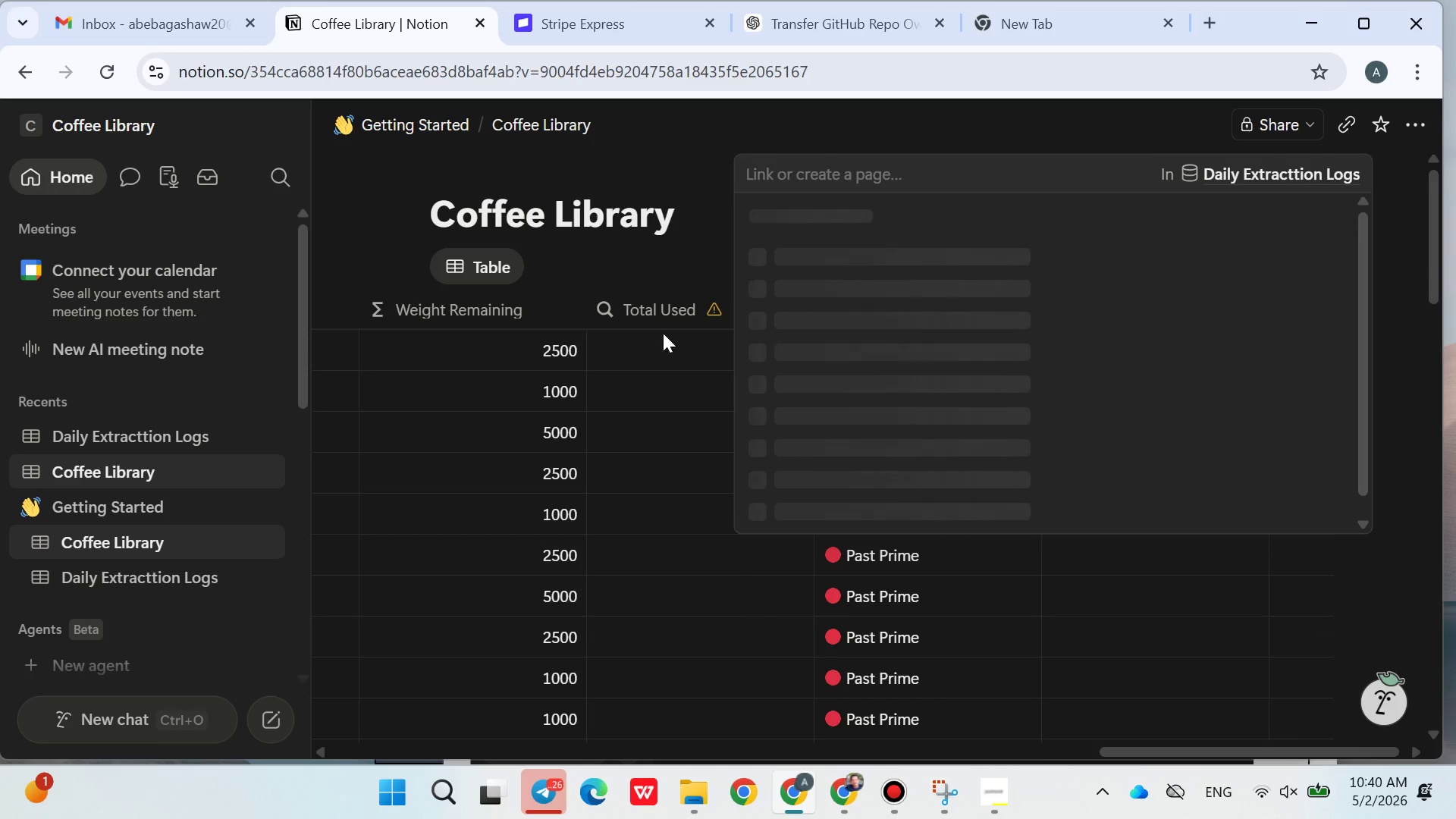 
left_click([650, 265])
 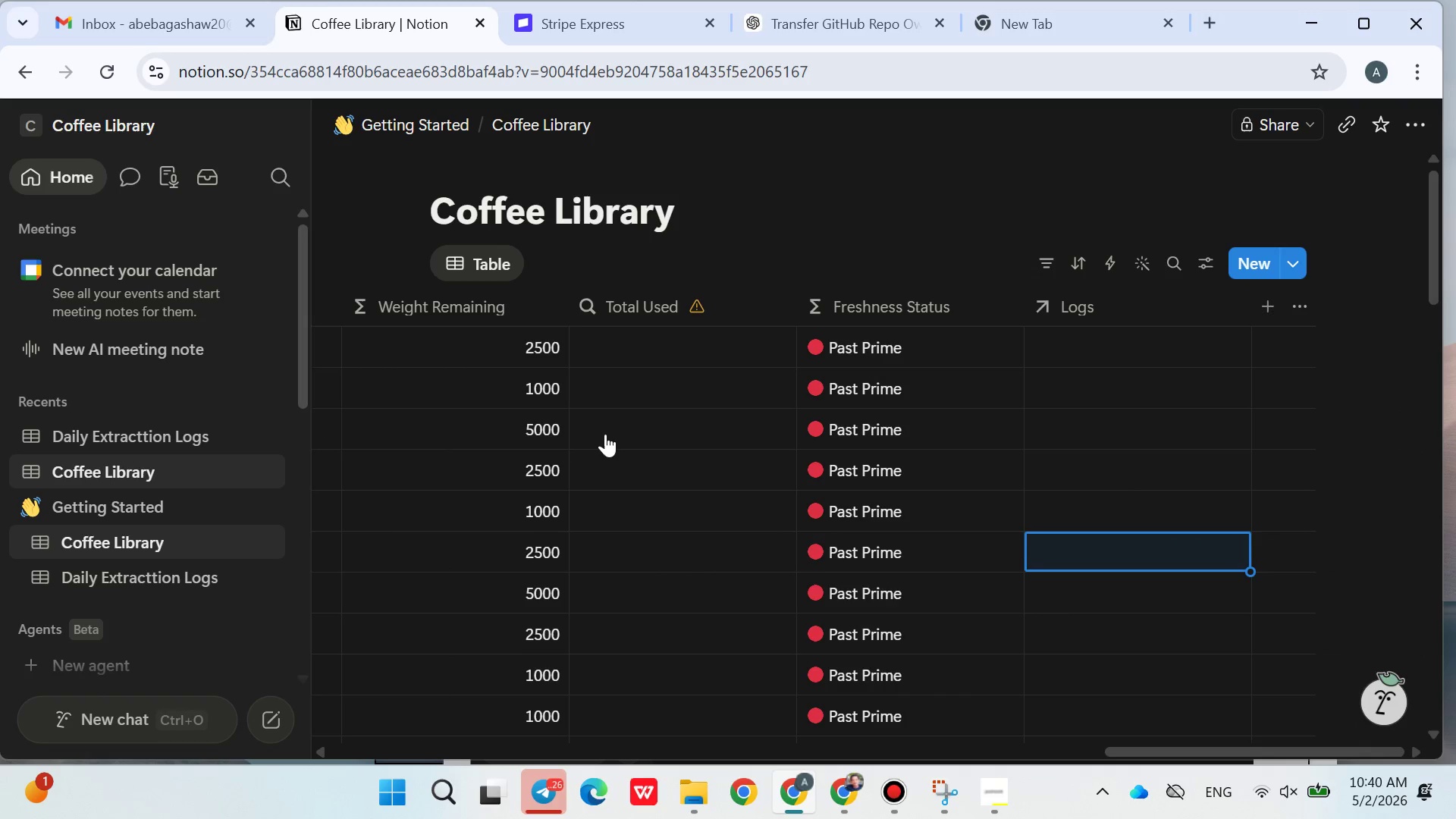 
left_click([1070, 309])
 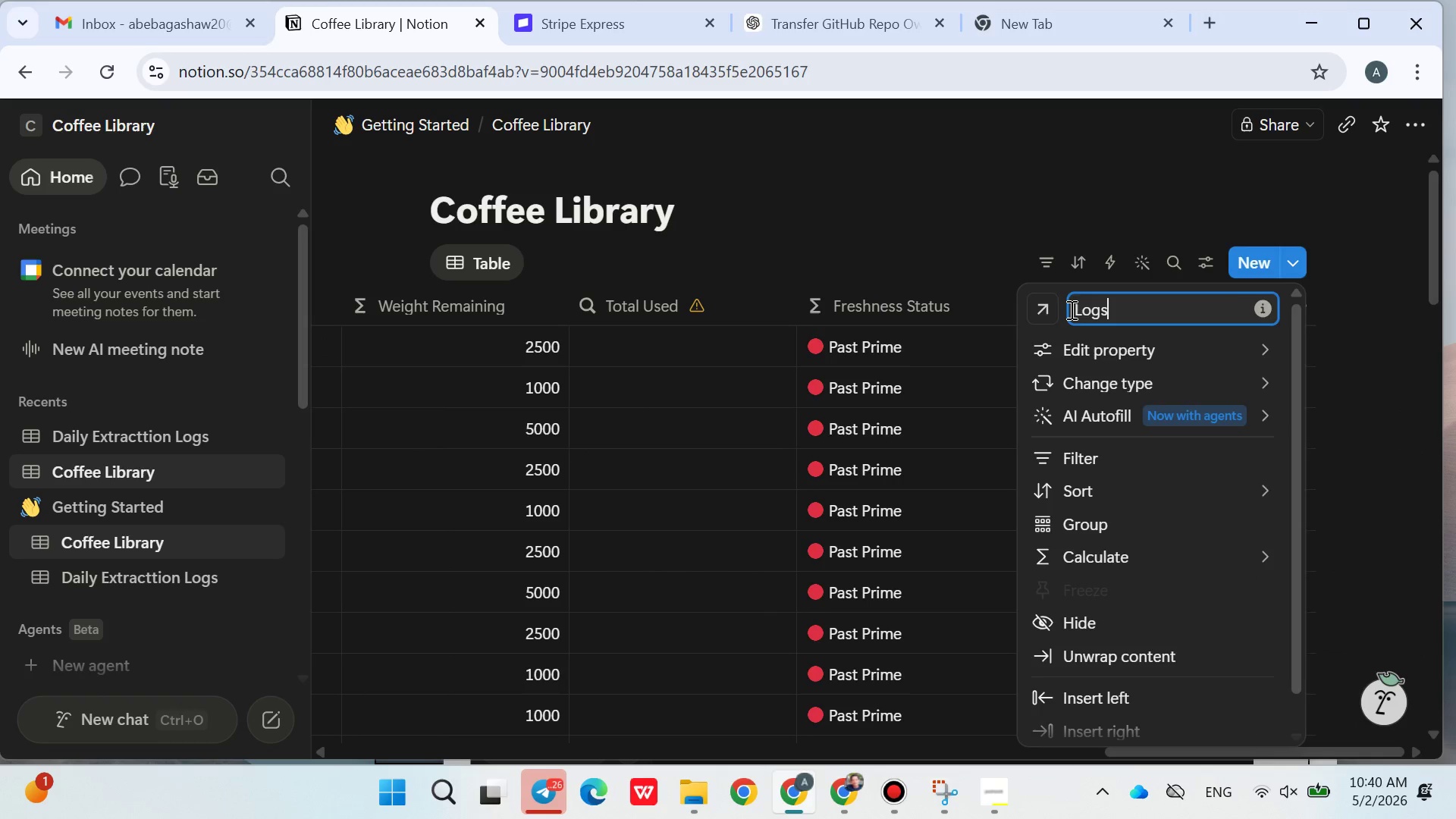 
right_click([1070, 309])
 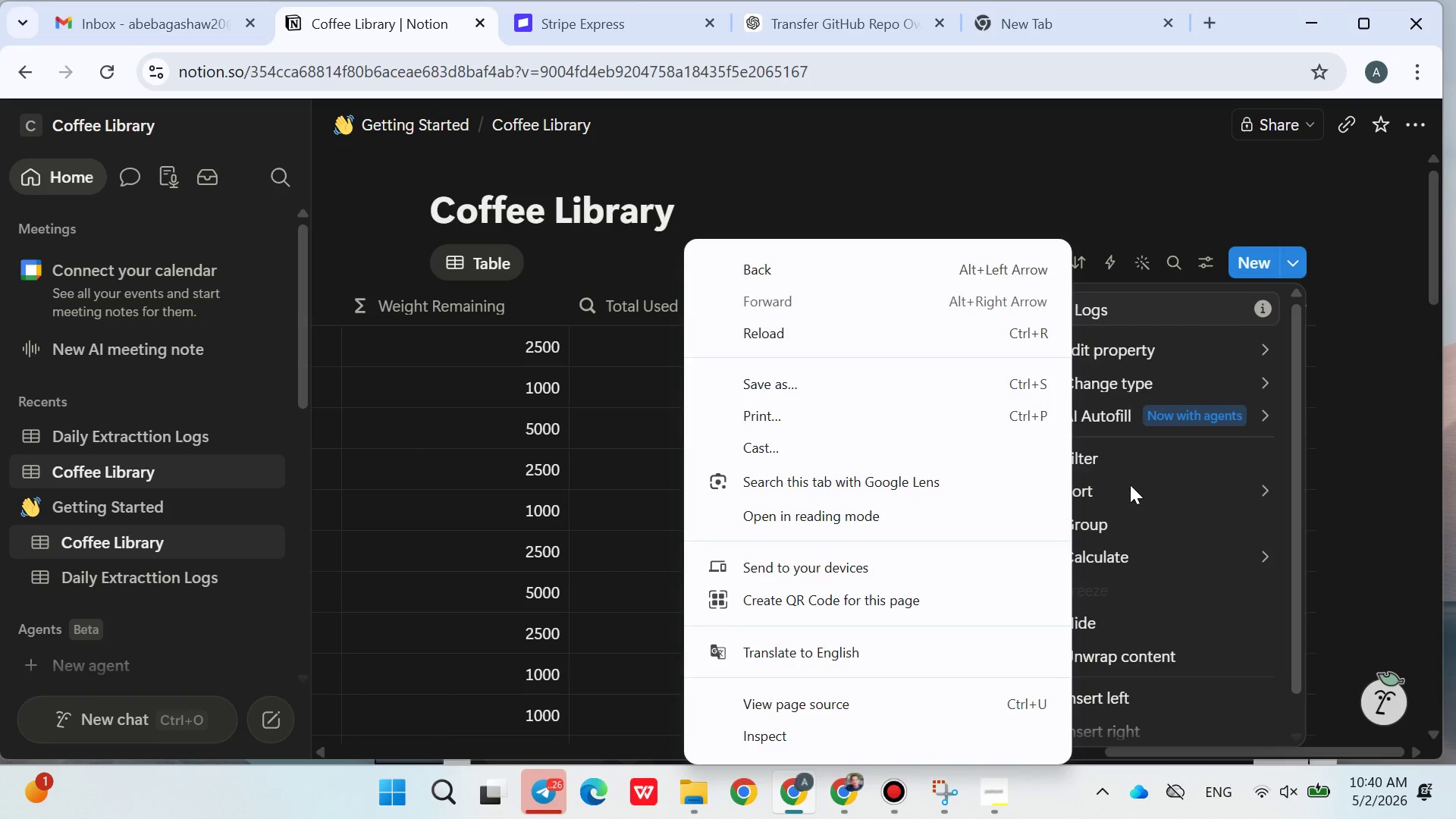 
left_click([1159, 462])
 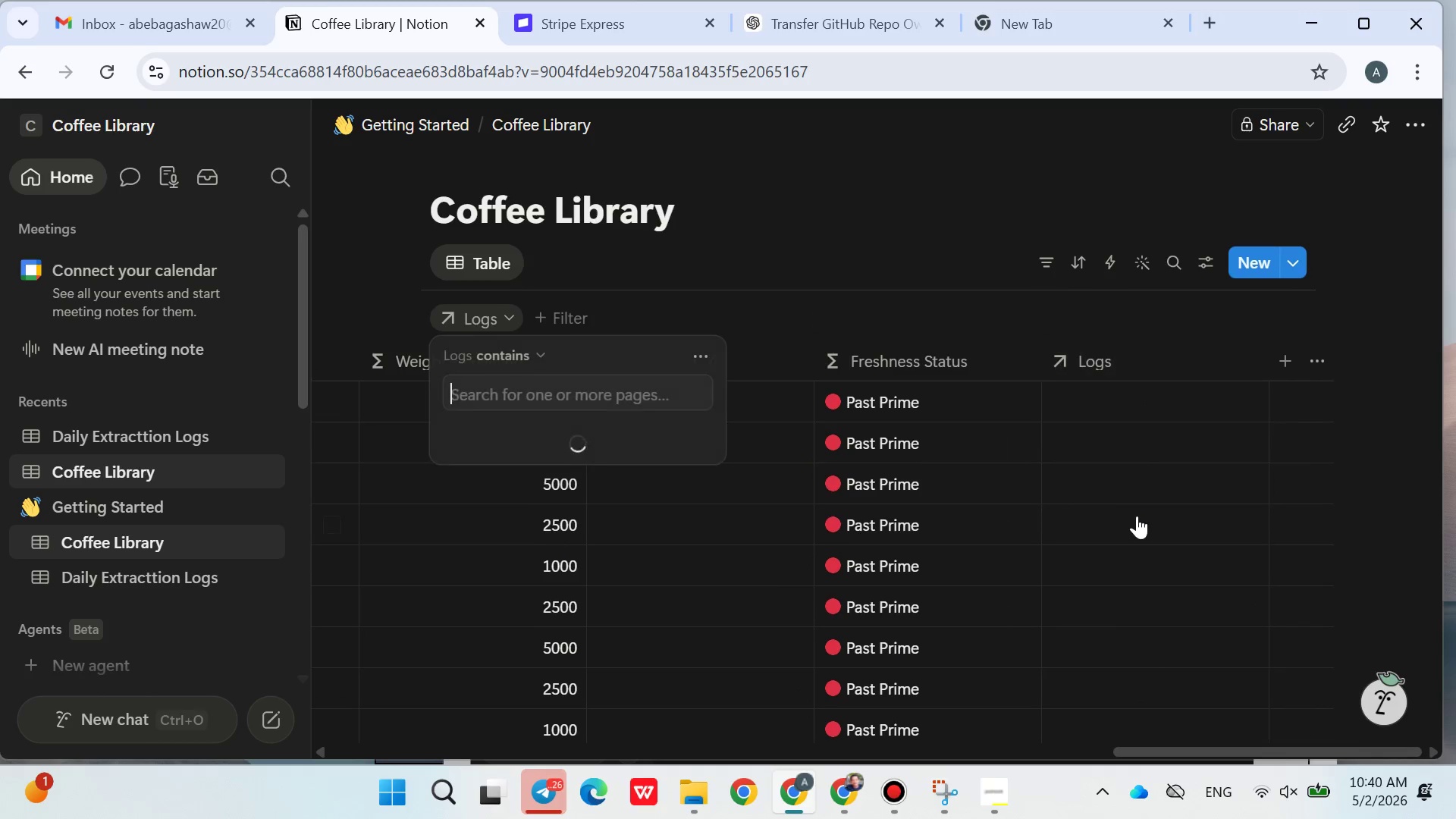 
right_click([1137, 516])
 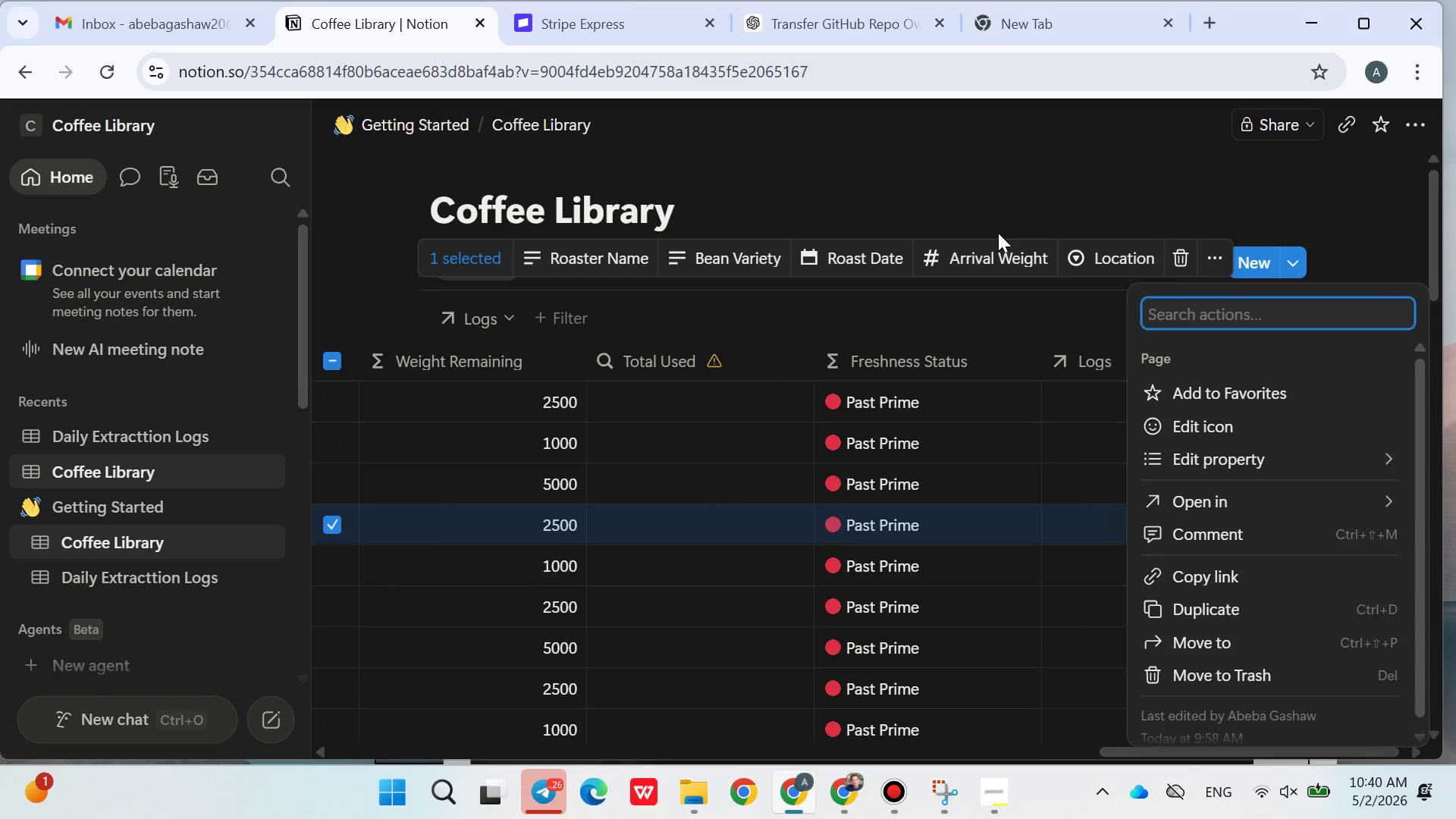 
left_click([994, 176])
 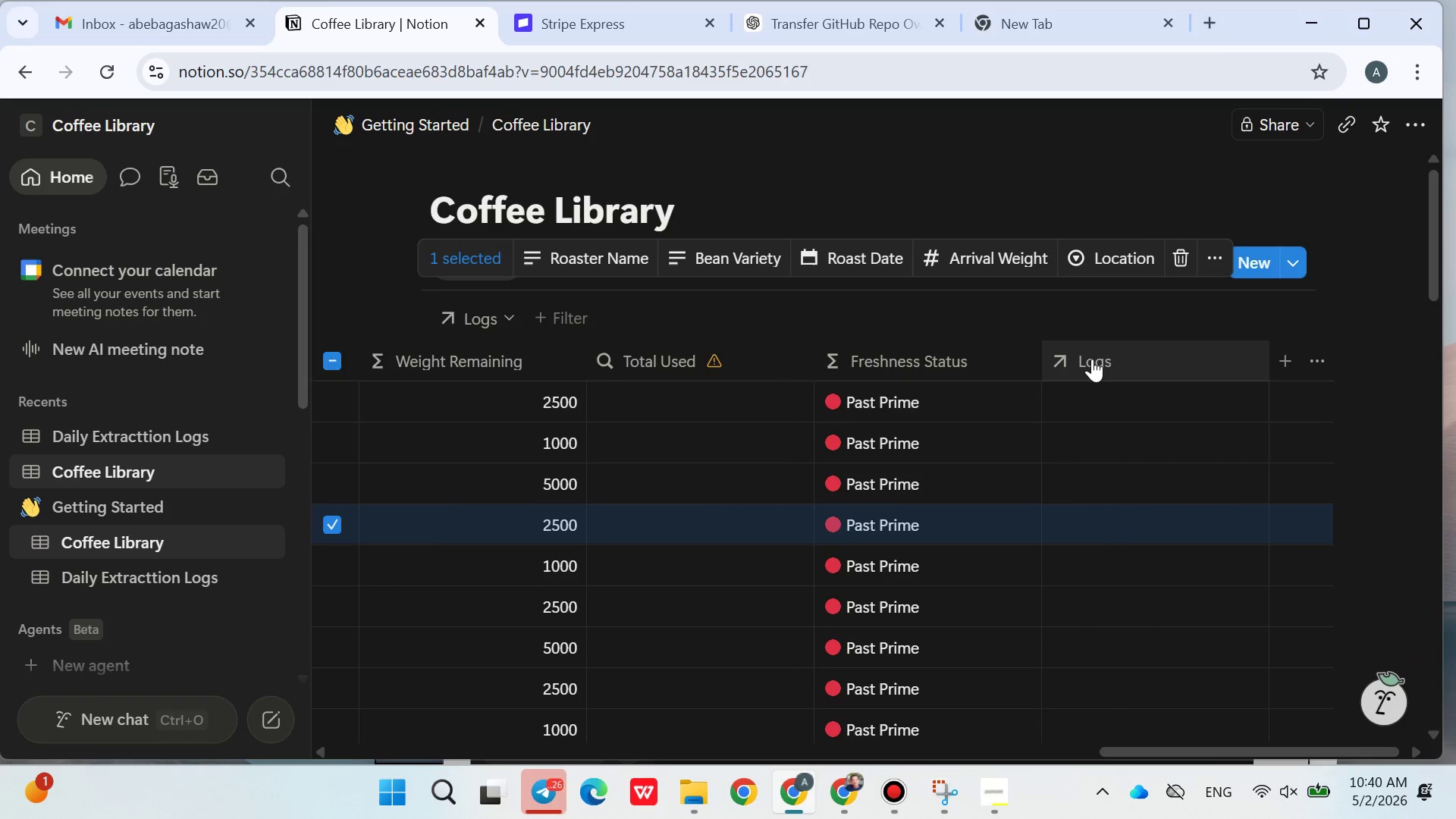 
right_click([1092, 358])
 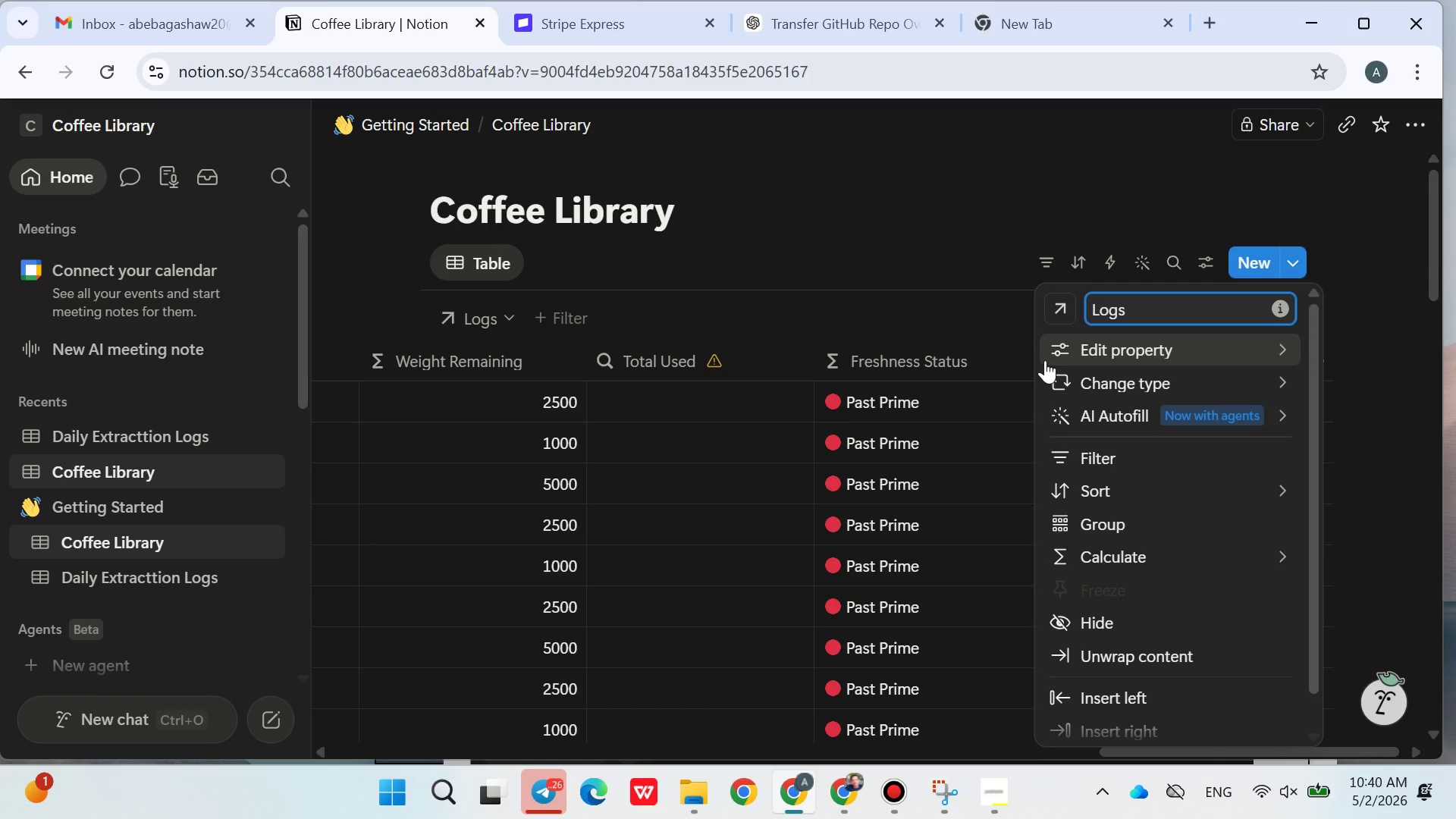 
left_click([990, 325])
 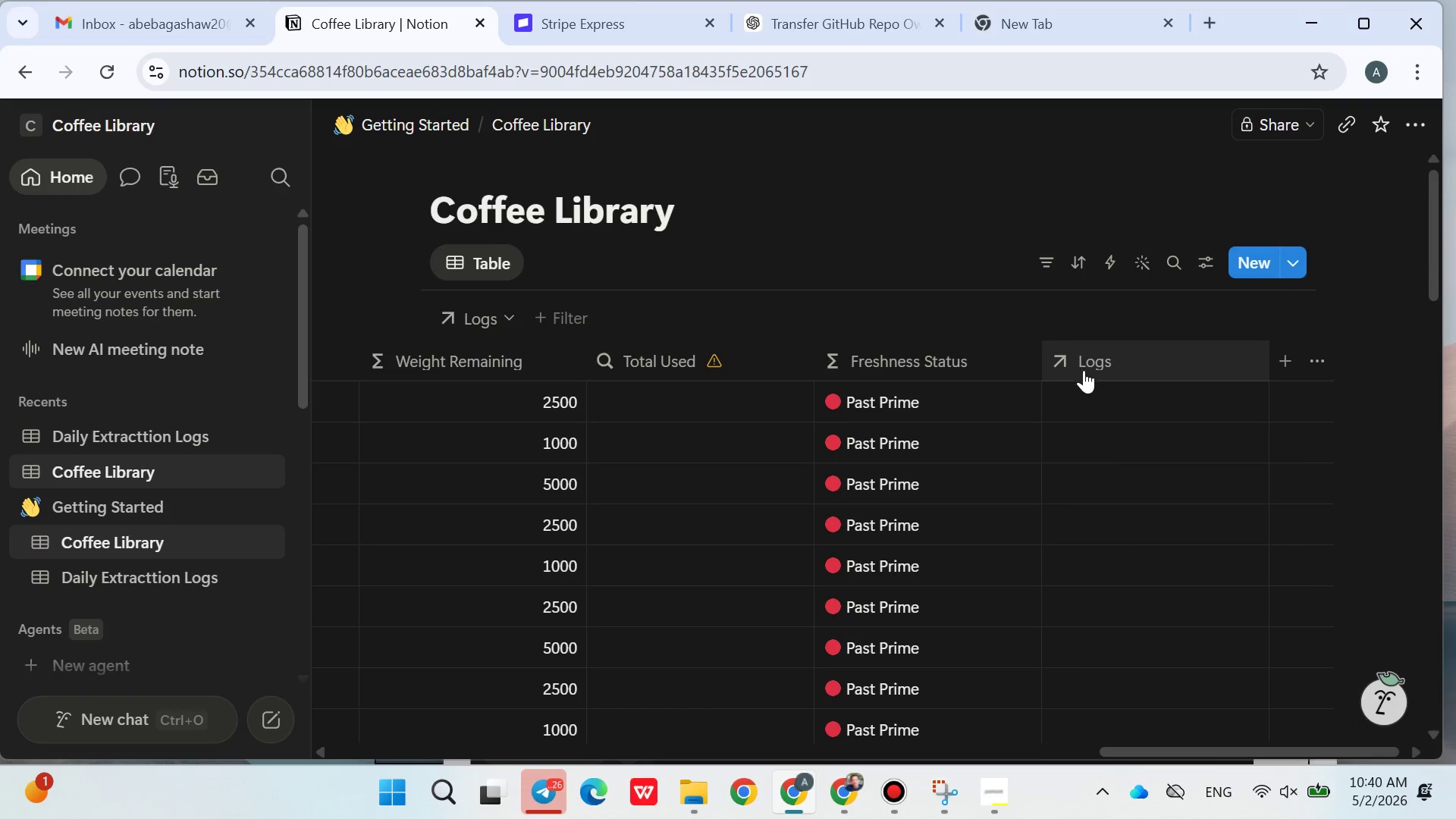 
left_click([1084, 372])
 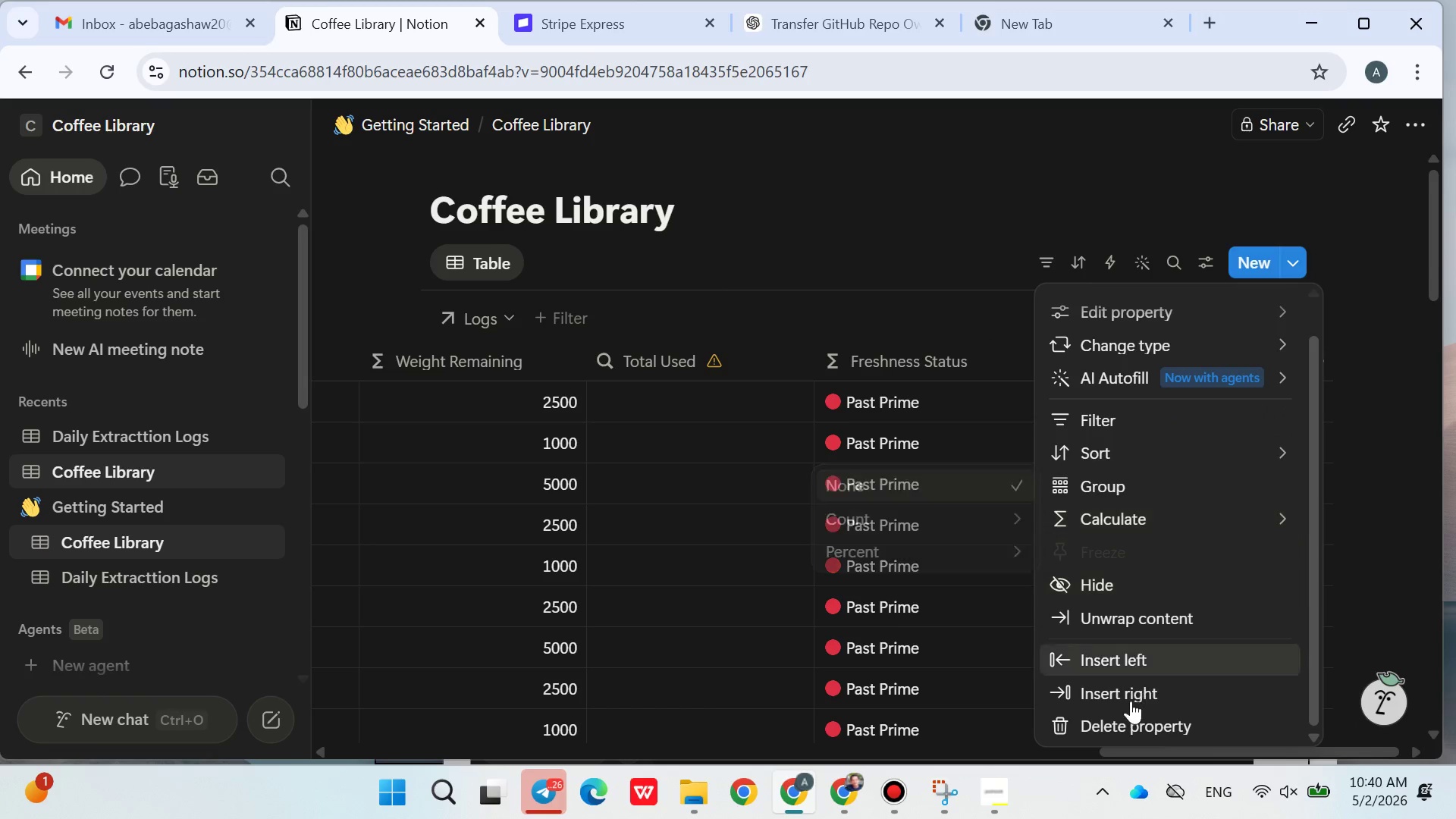 
left_click([1131, 721])
 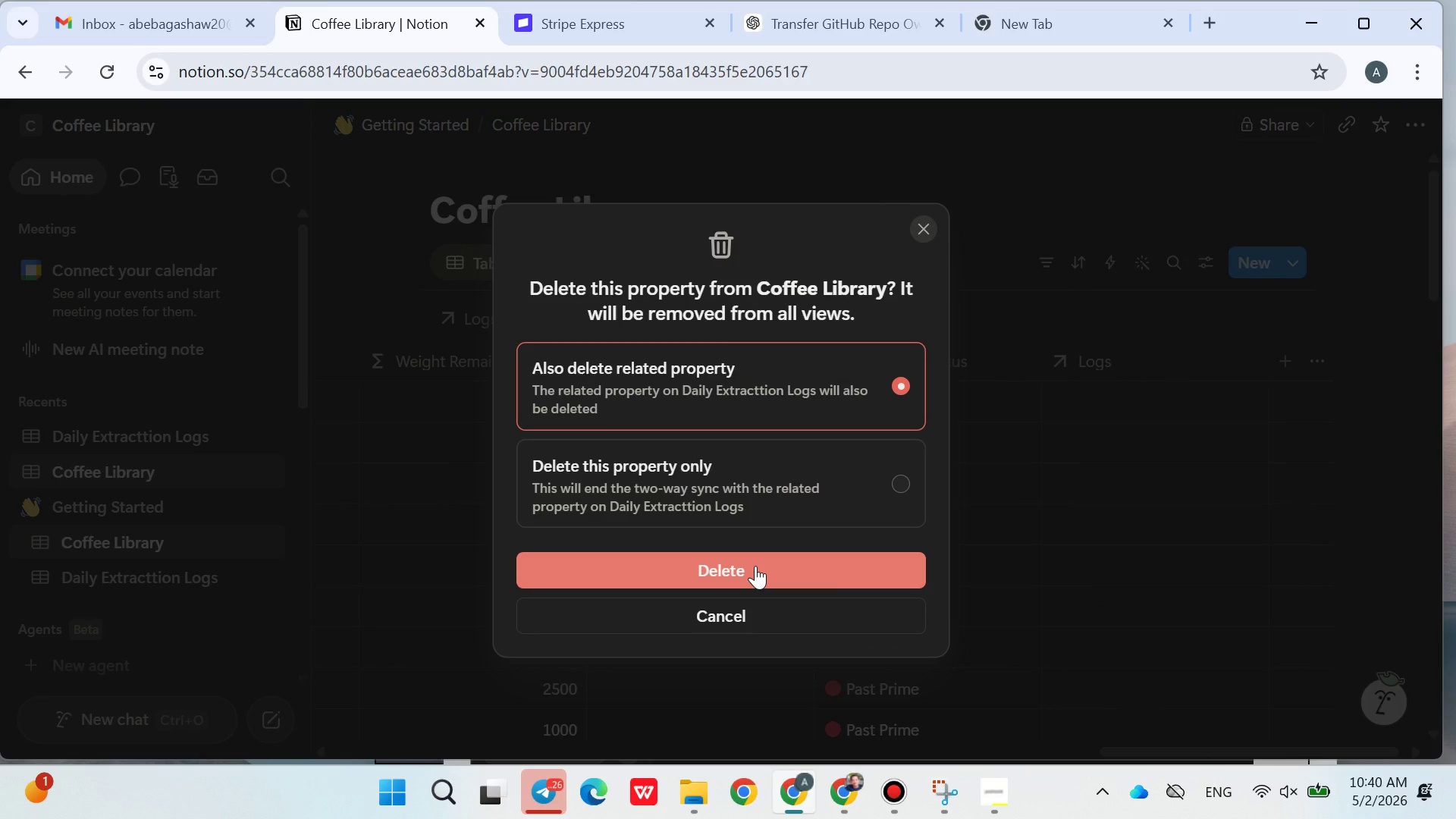 
left_click([755, 566])
 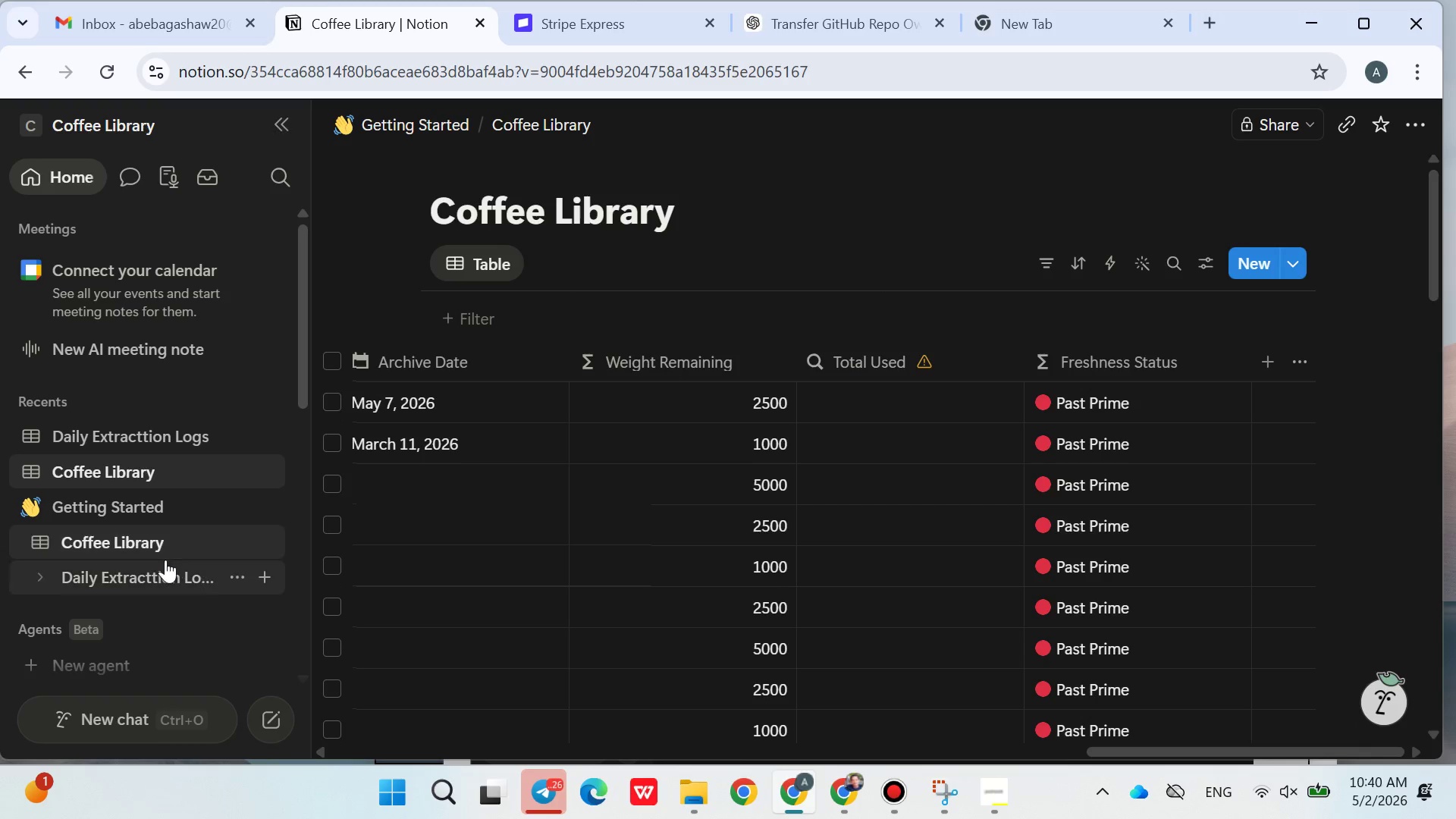 
left_click([127, 566])
 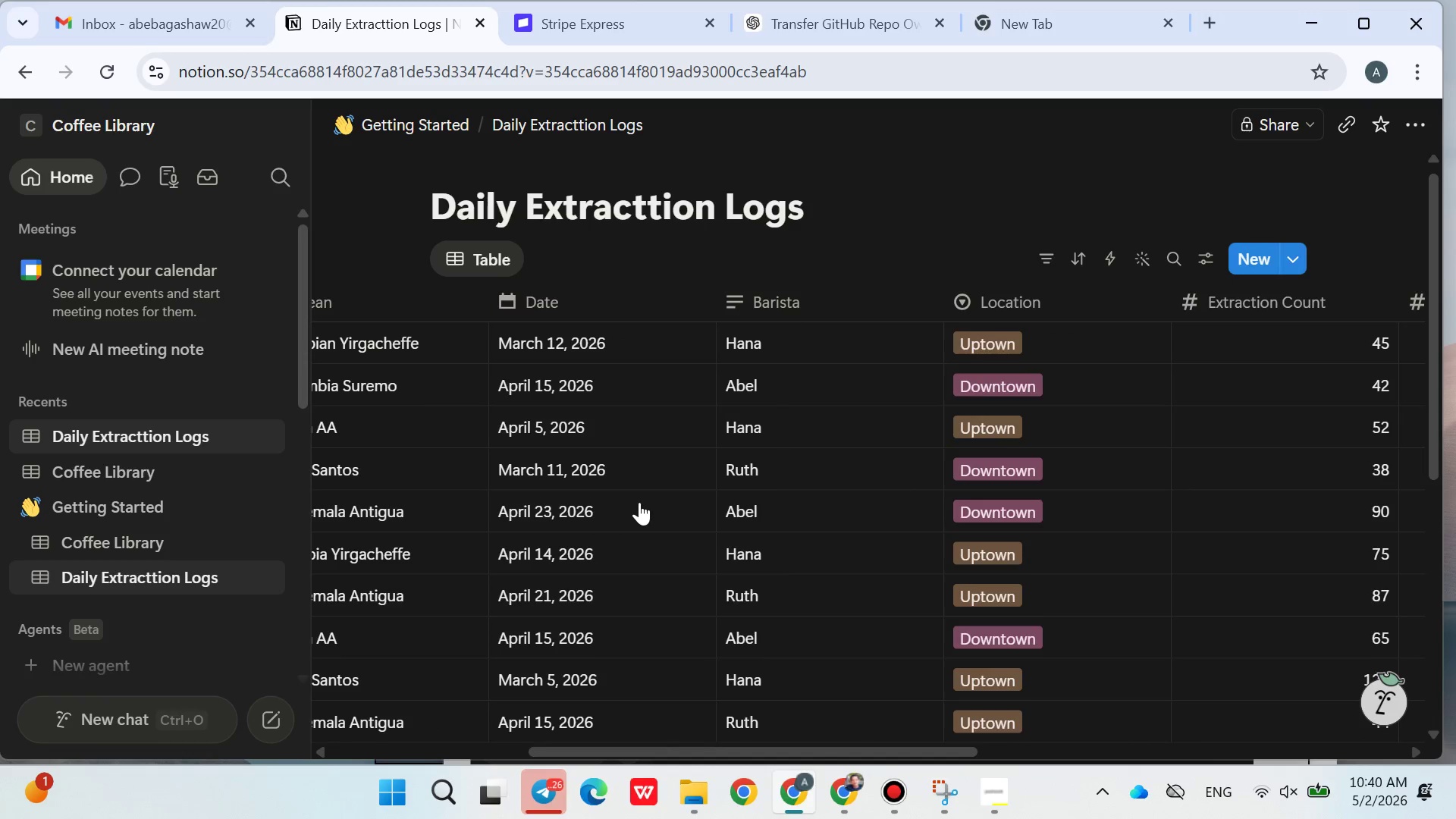 
wait(13.02)
 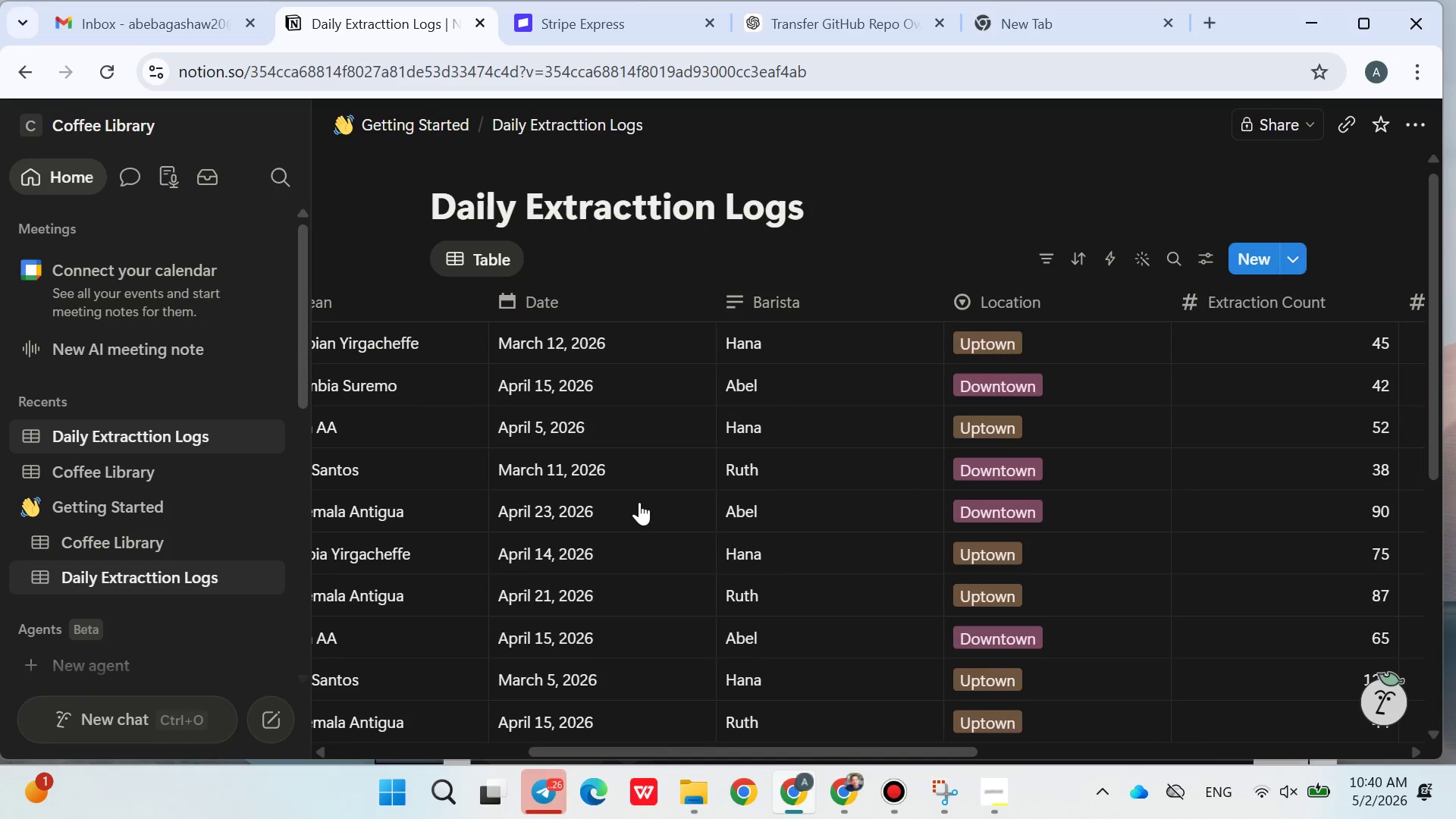 
left_click([1266, 298])
 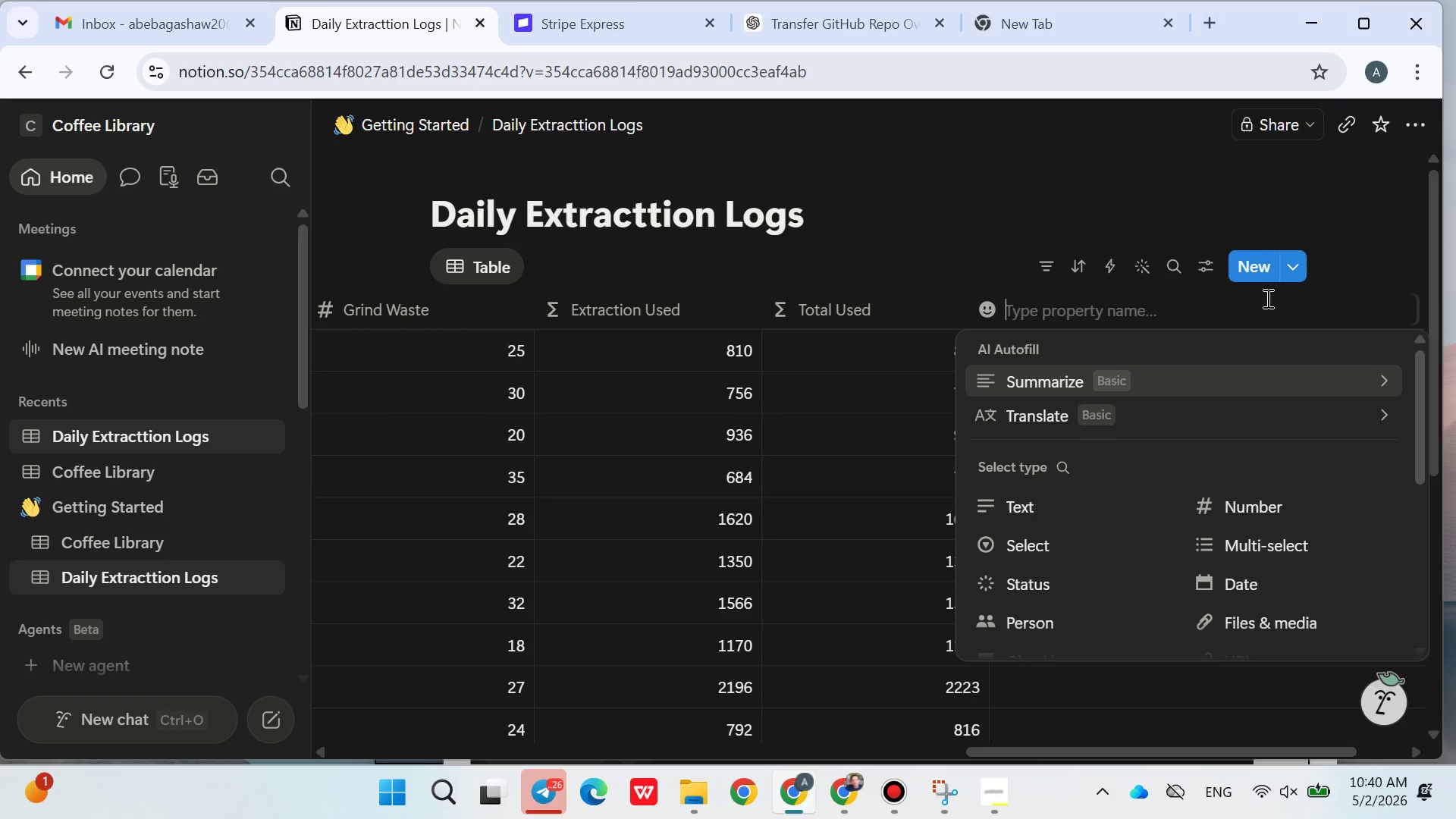 
type(Coffee Library)
 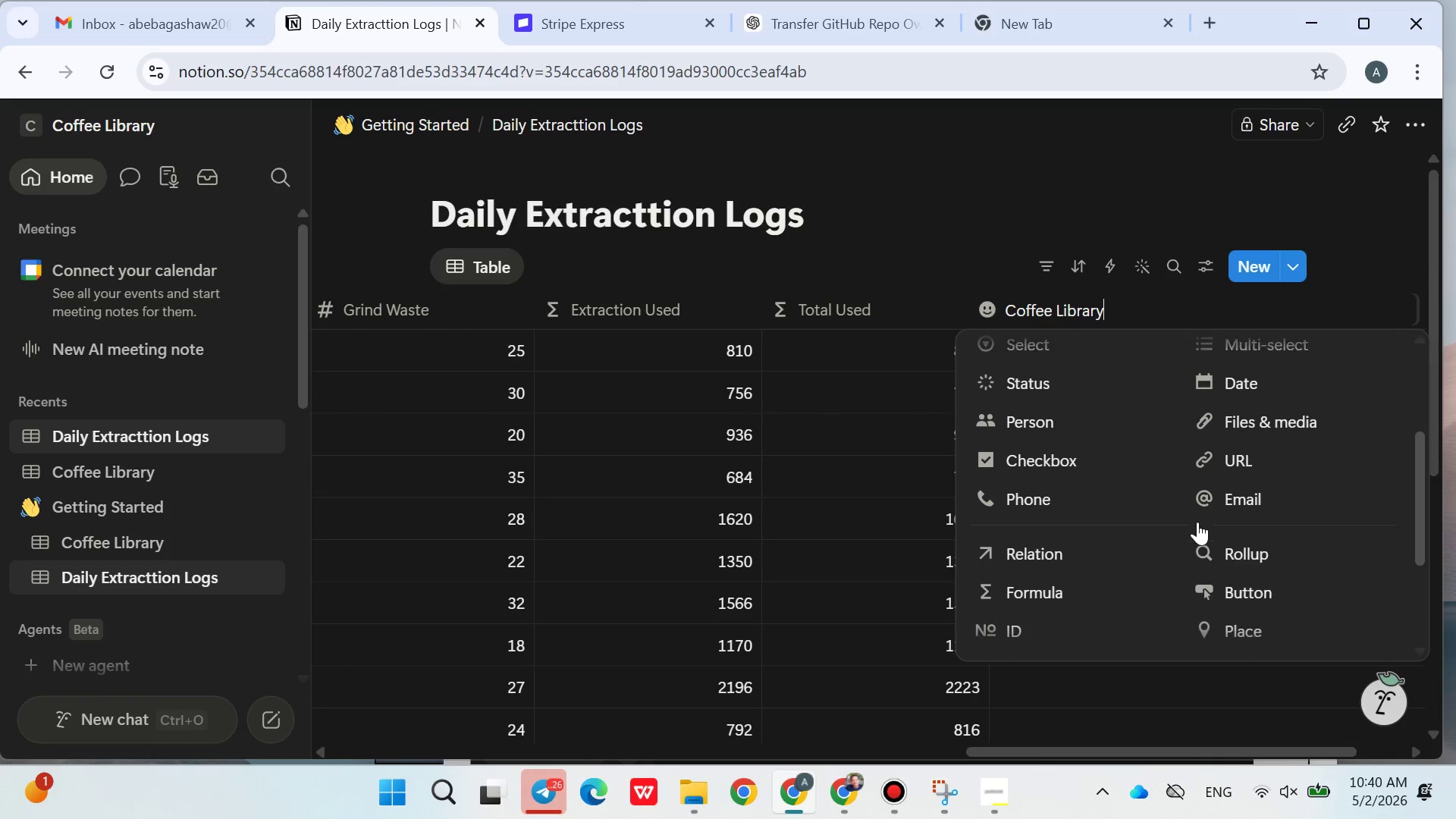 
left_click([1100, 544])
 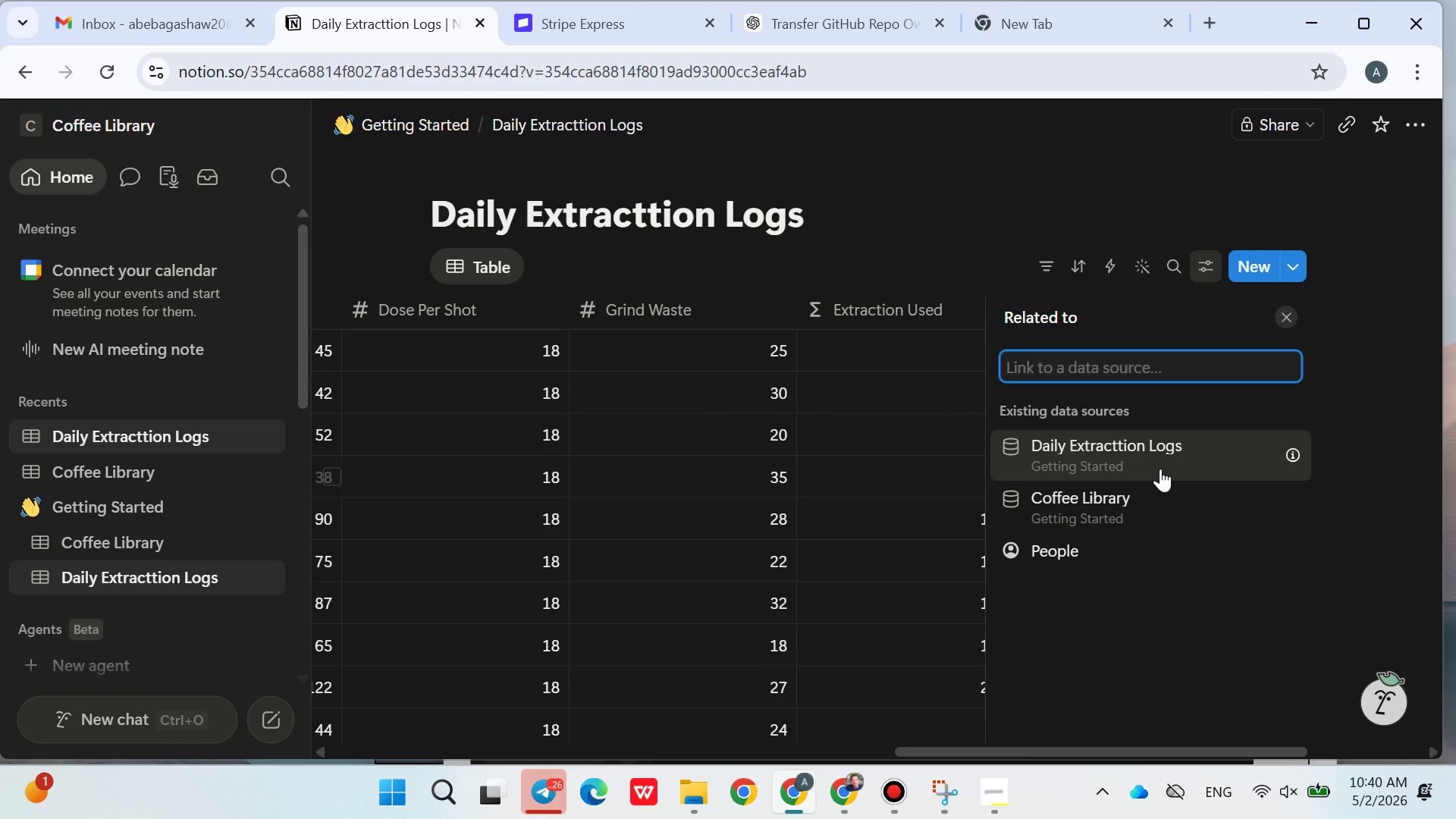 
left_click([1173, 503])
 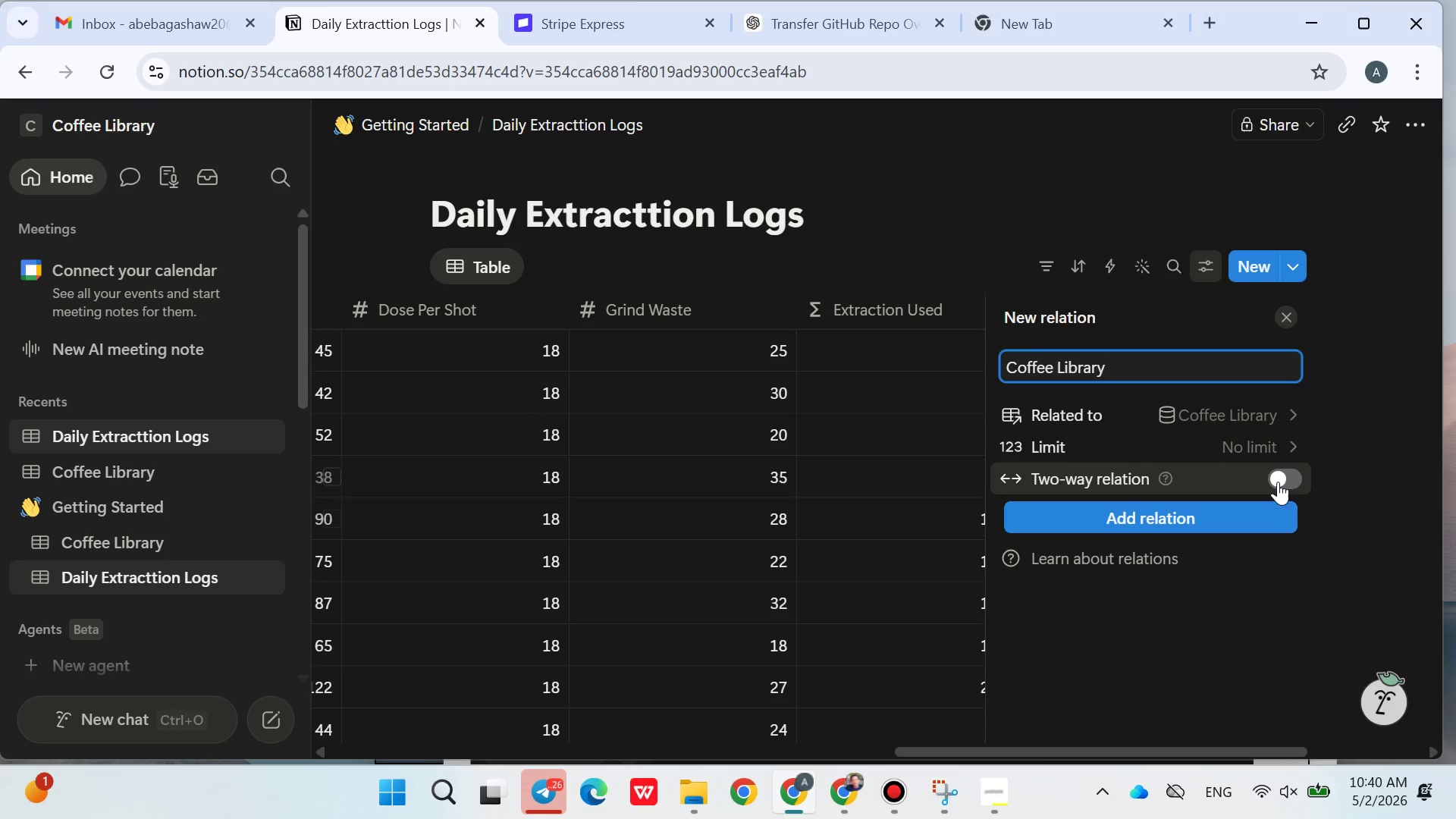 
left_click([1287, 479])
 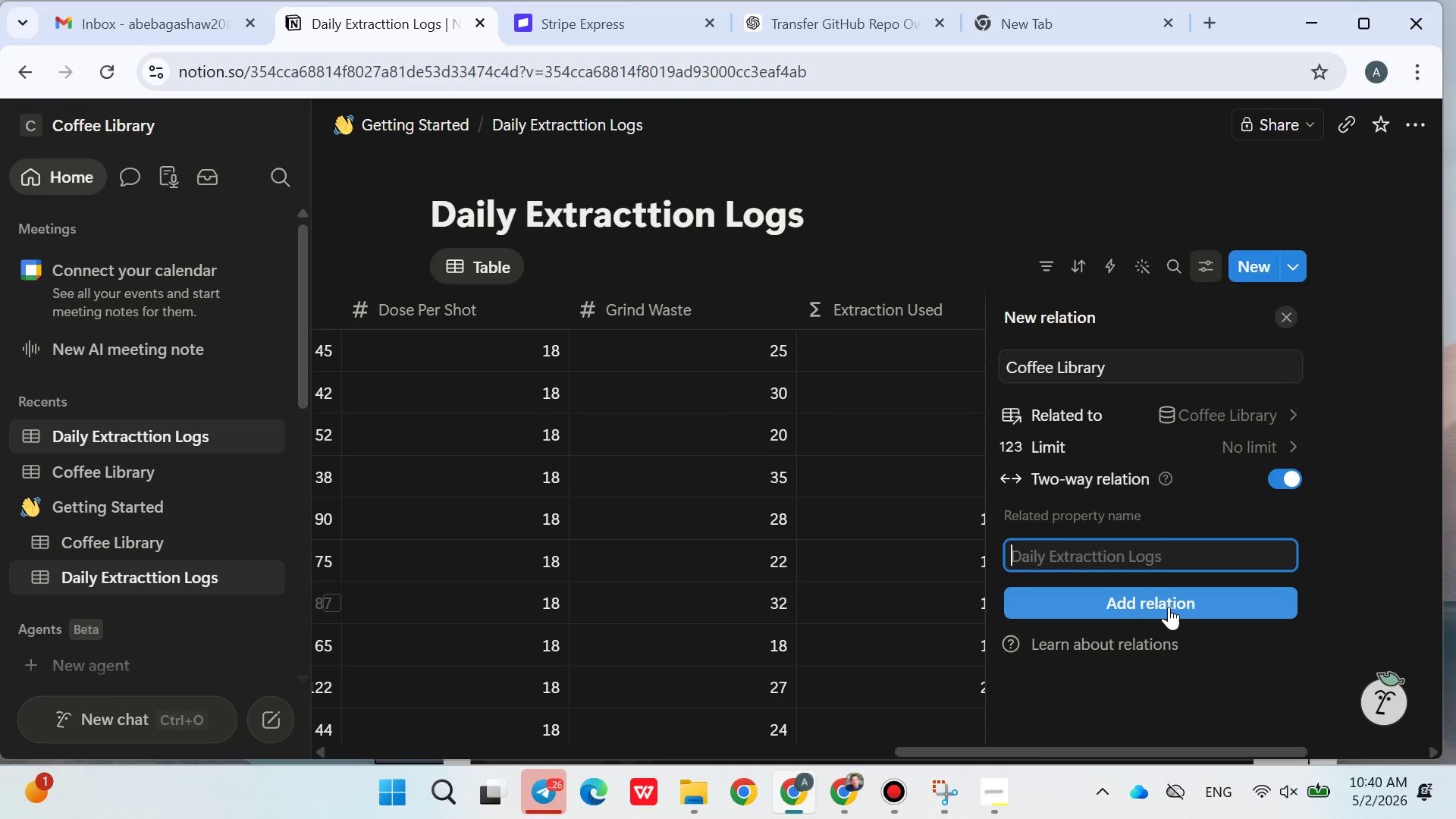 
left_click([1169, 607])
 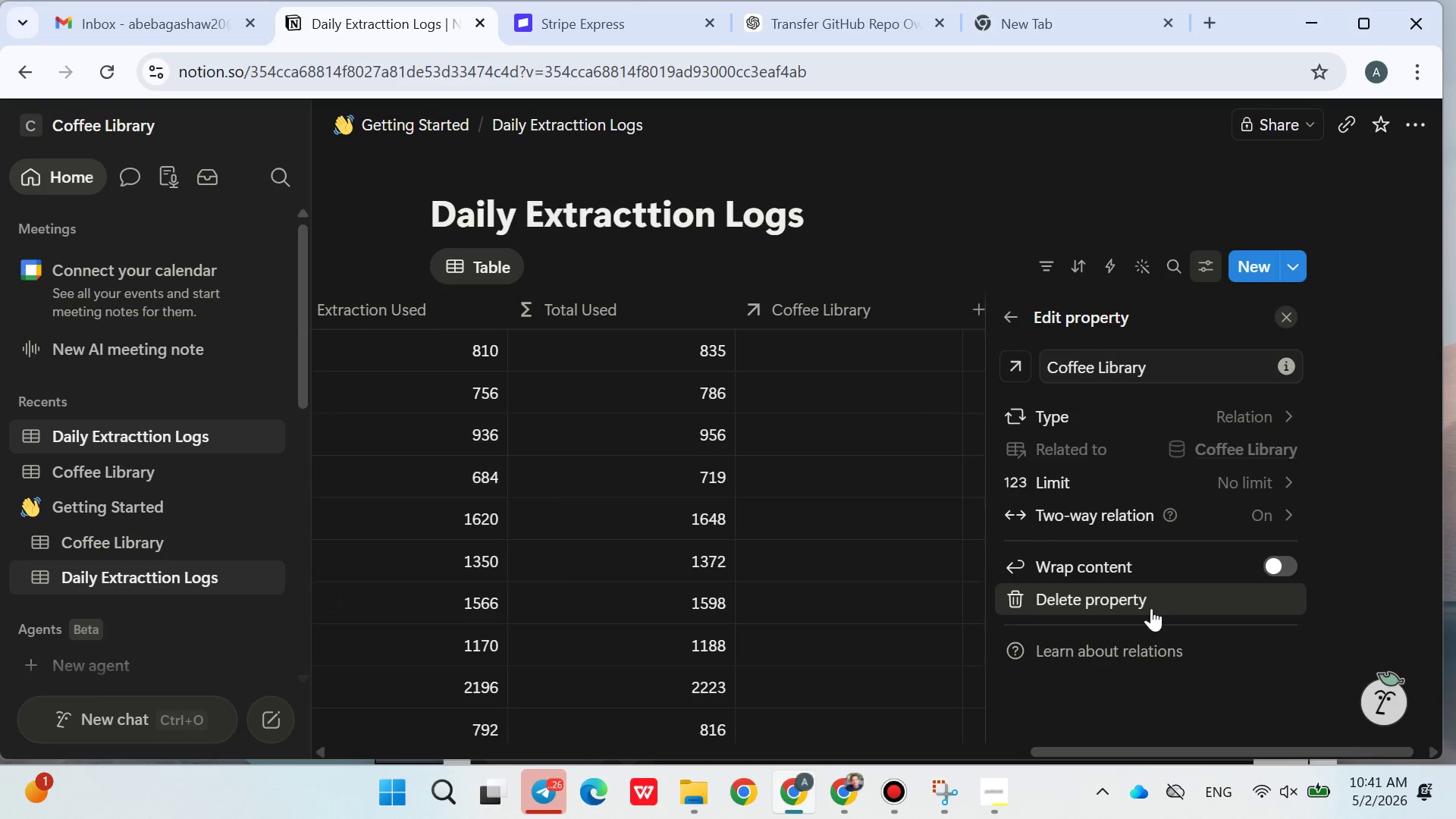 
left_click([1047, 228])
 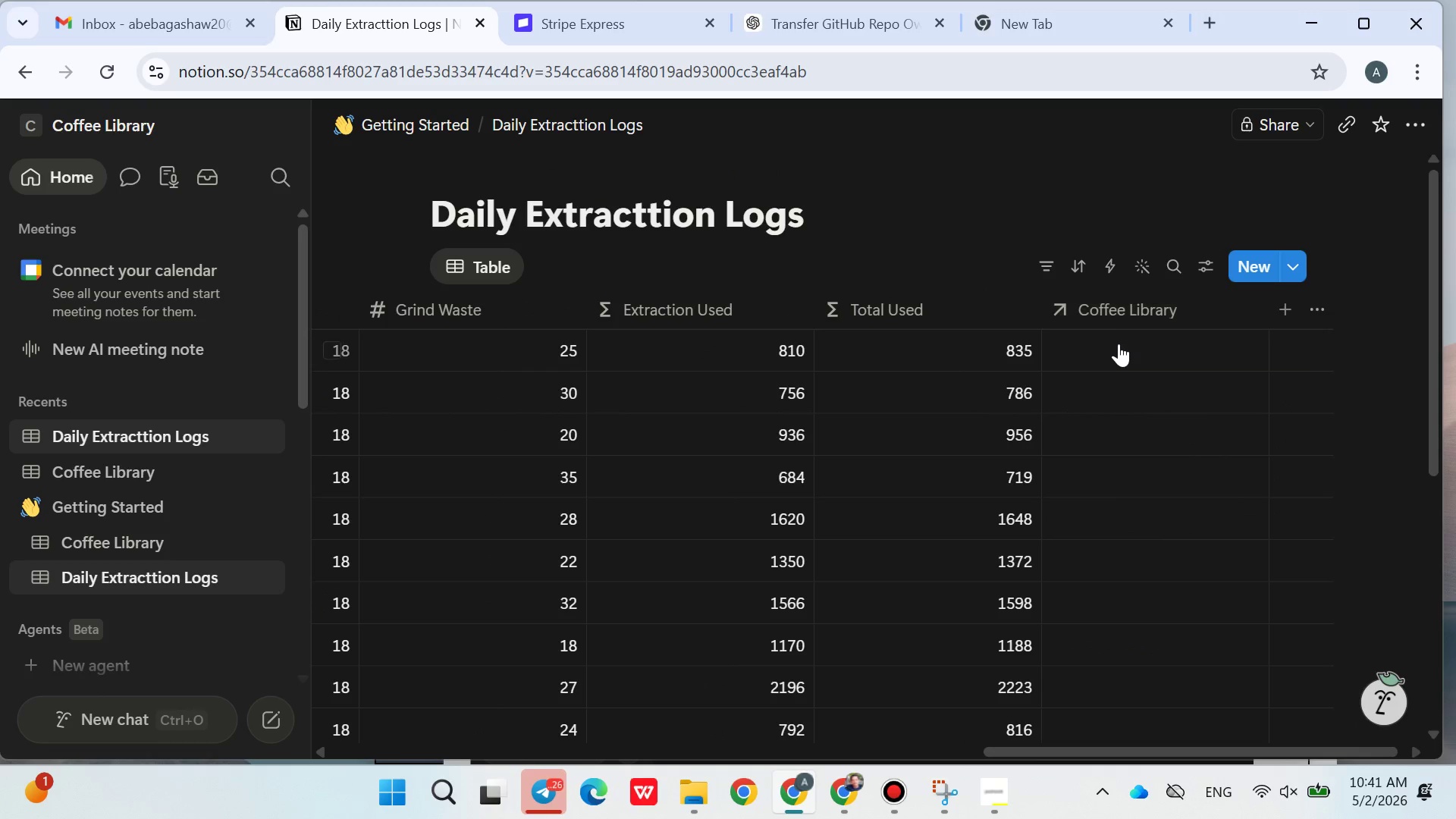 
left_click([1118, 344])
 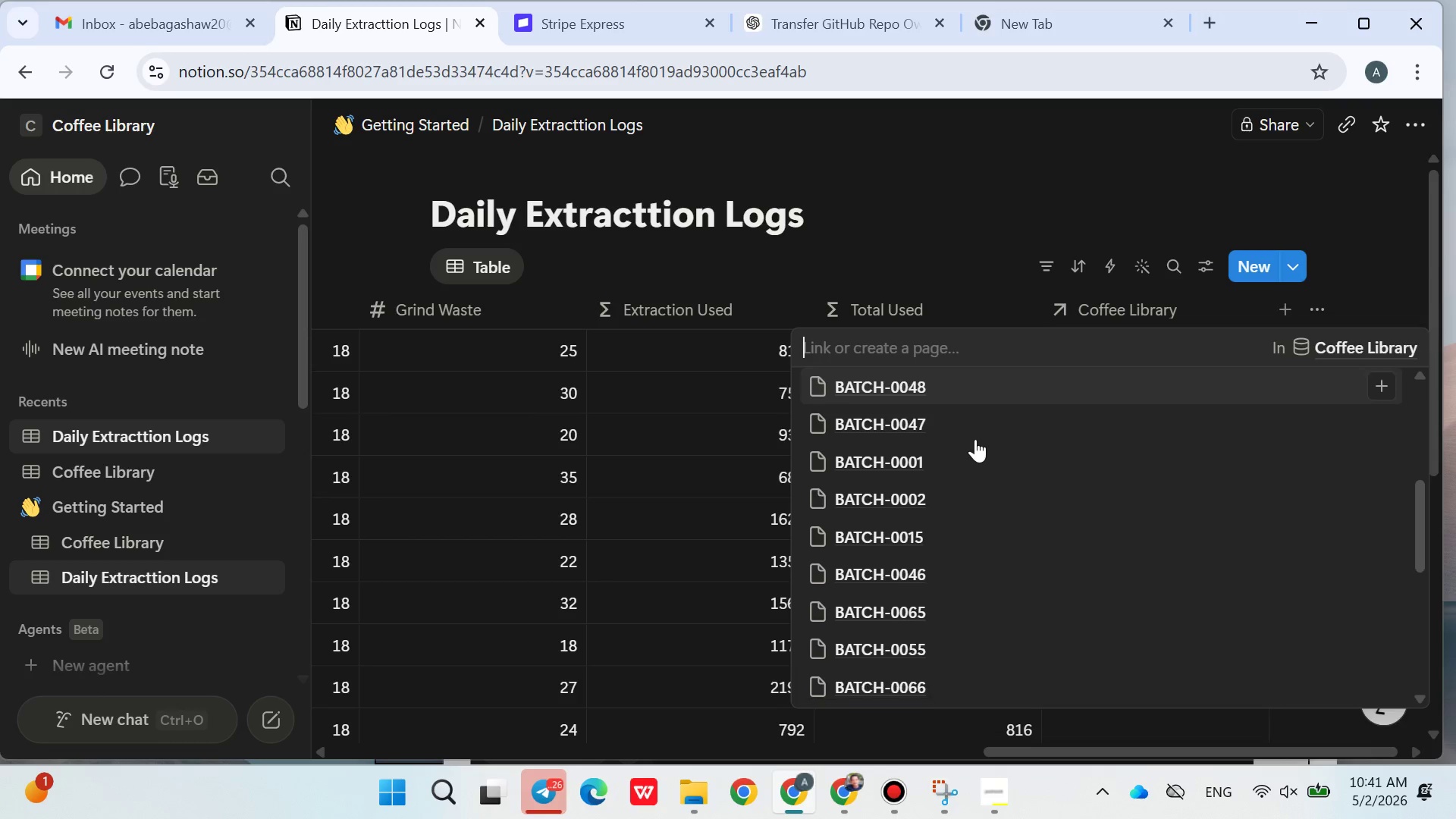 
wait(6.42)
 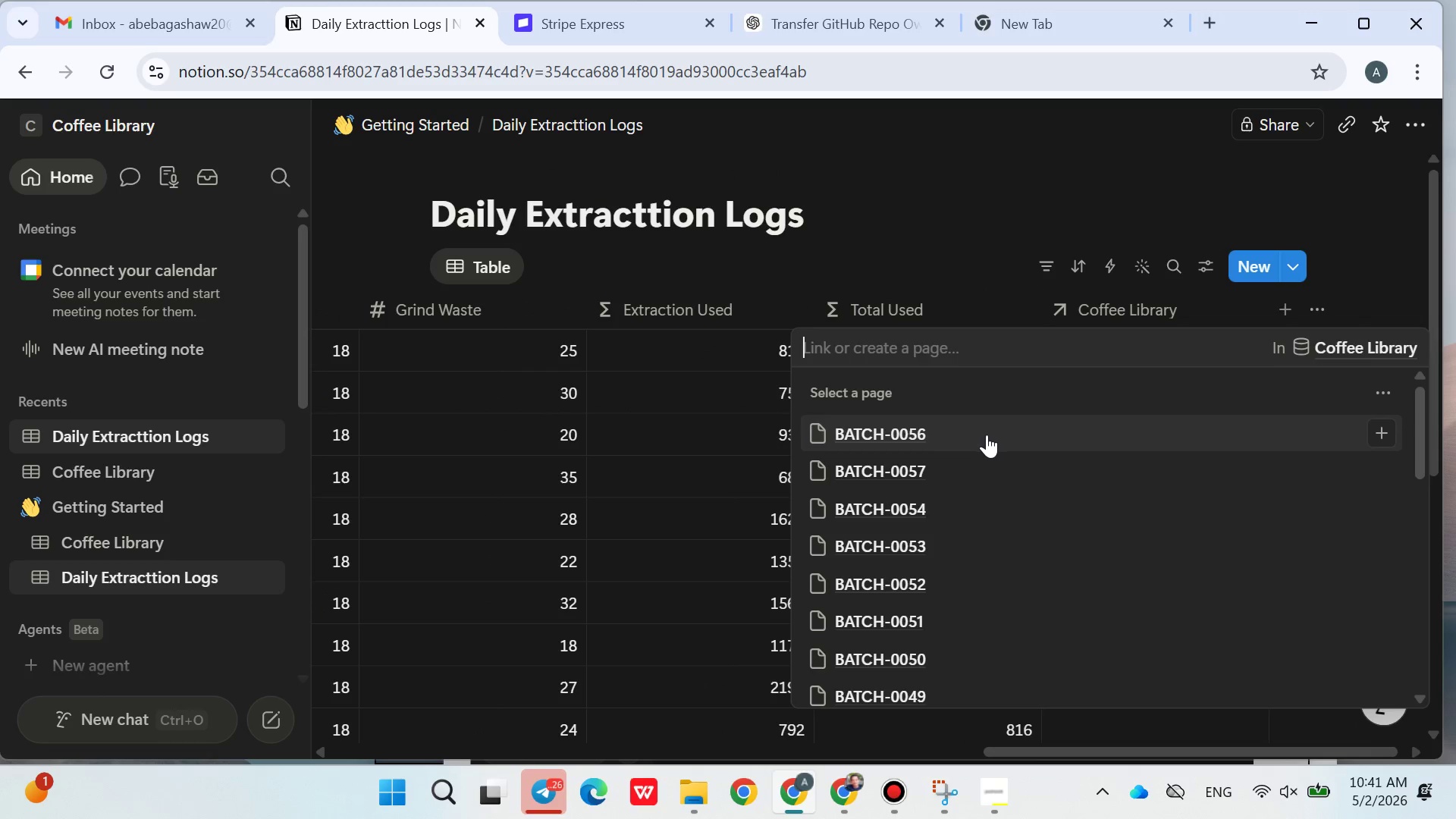 
double_click([918, 485])
 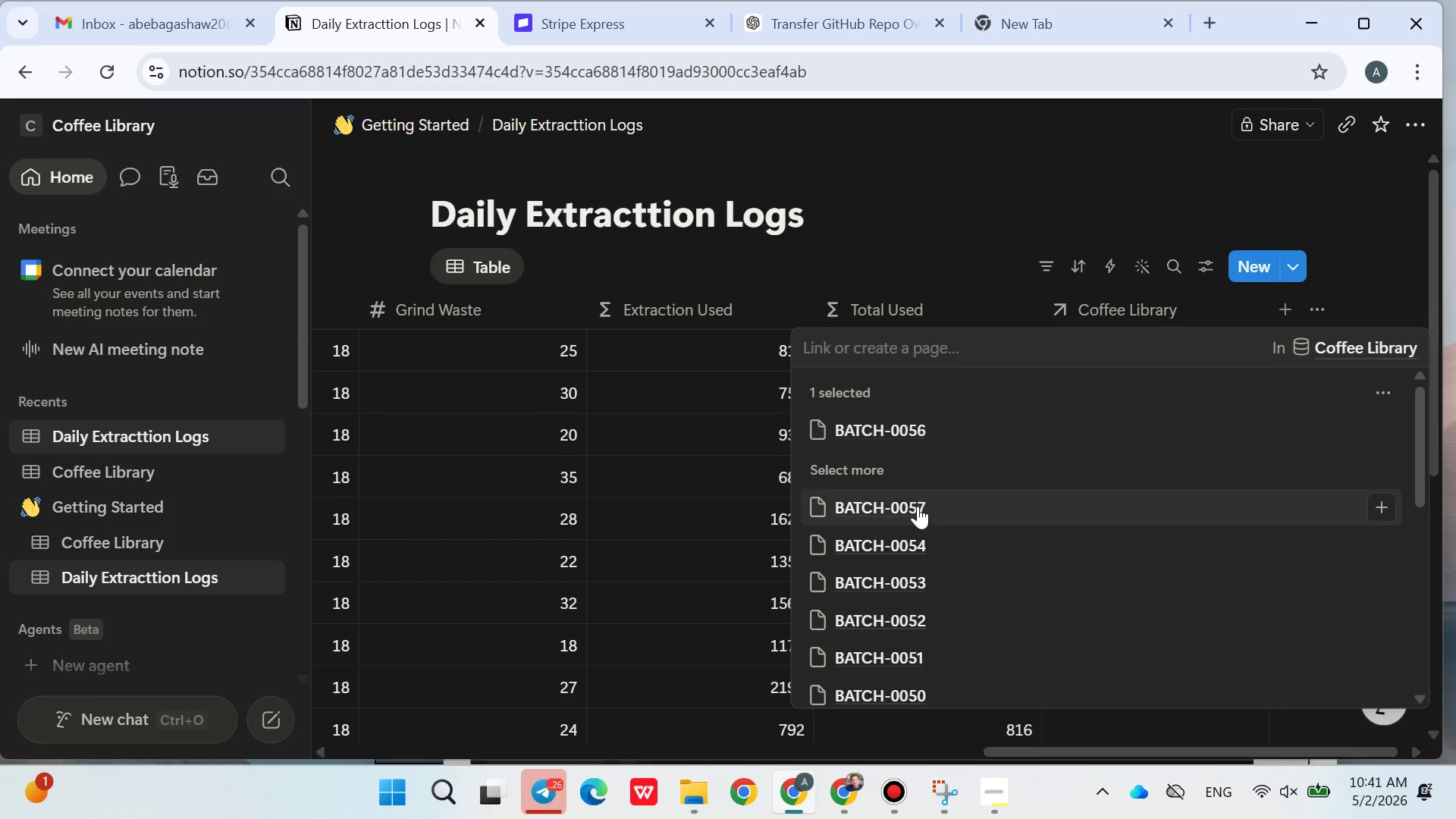 
triple_click([913, 527])
 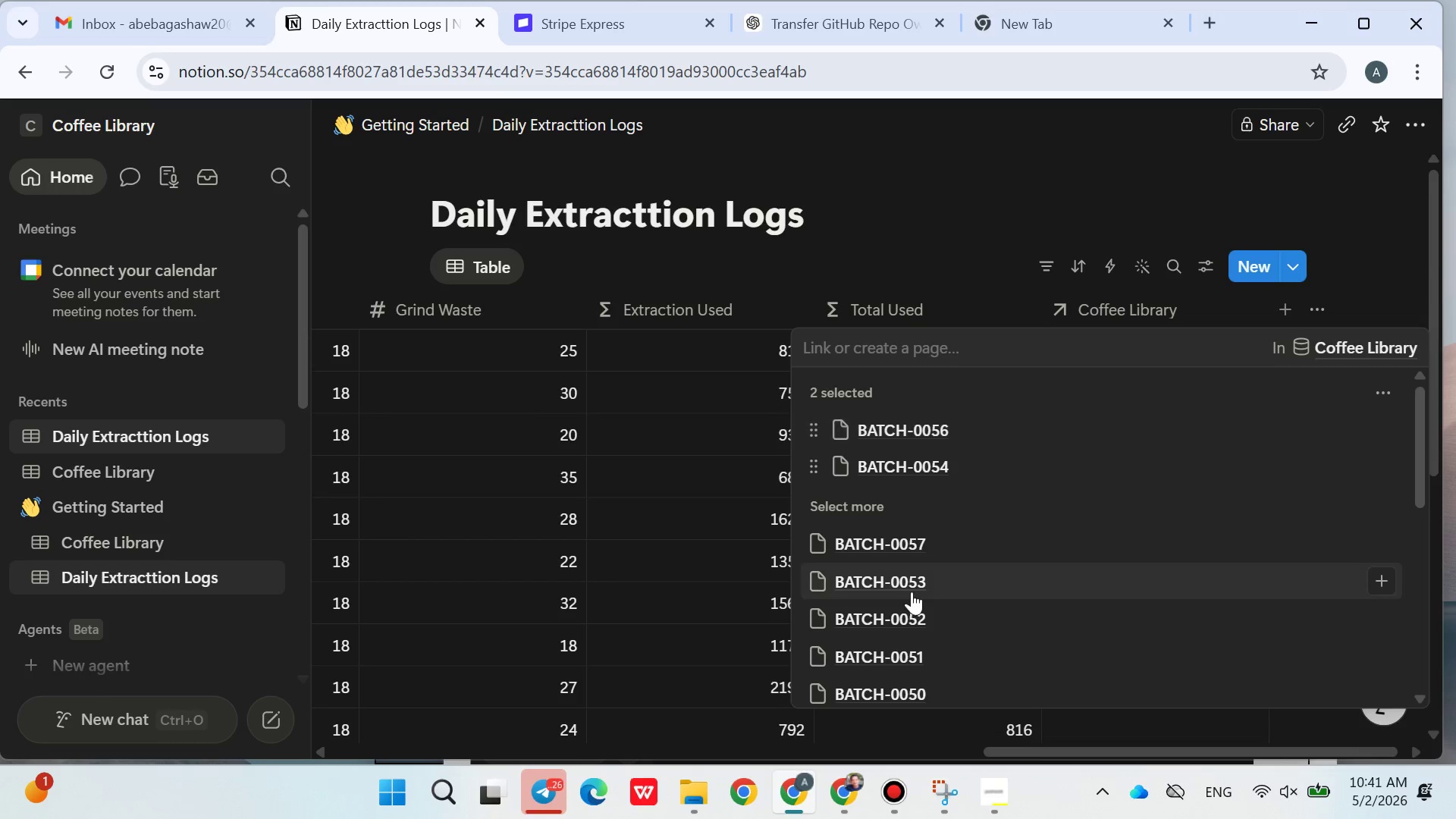 
triple_click([912, 595])
 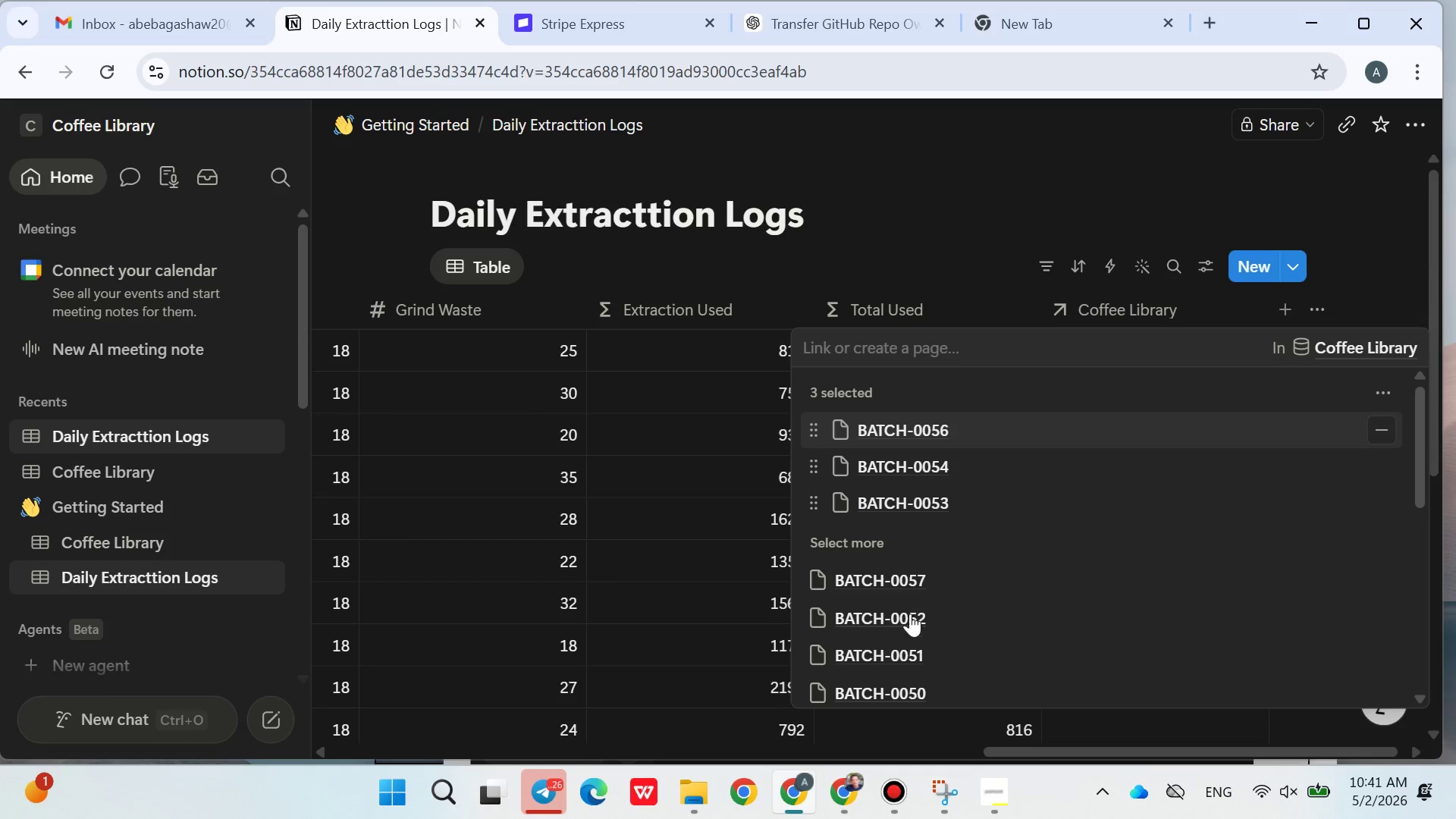 
triple_click([908, 632])
 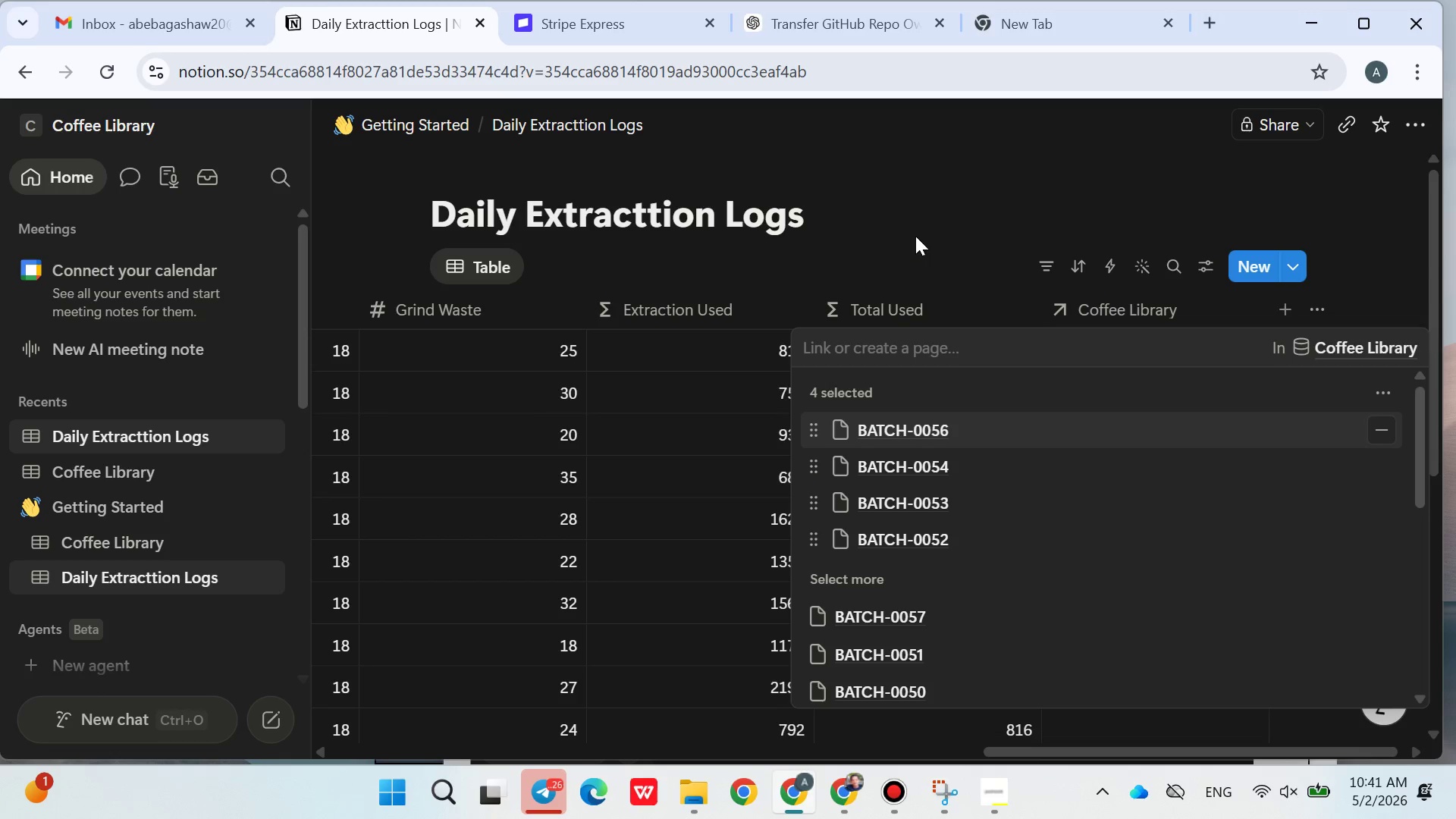 
left_click([915, 236])
 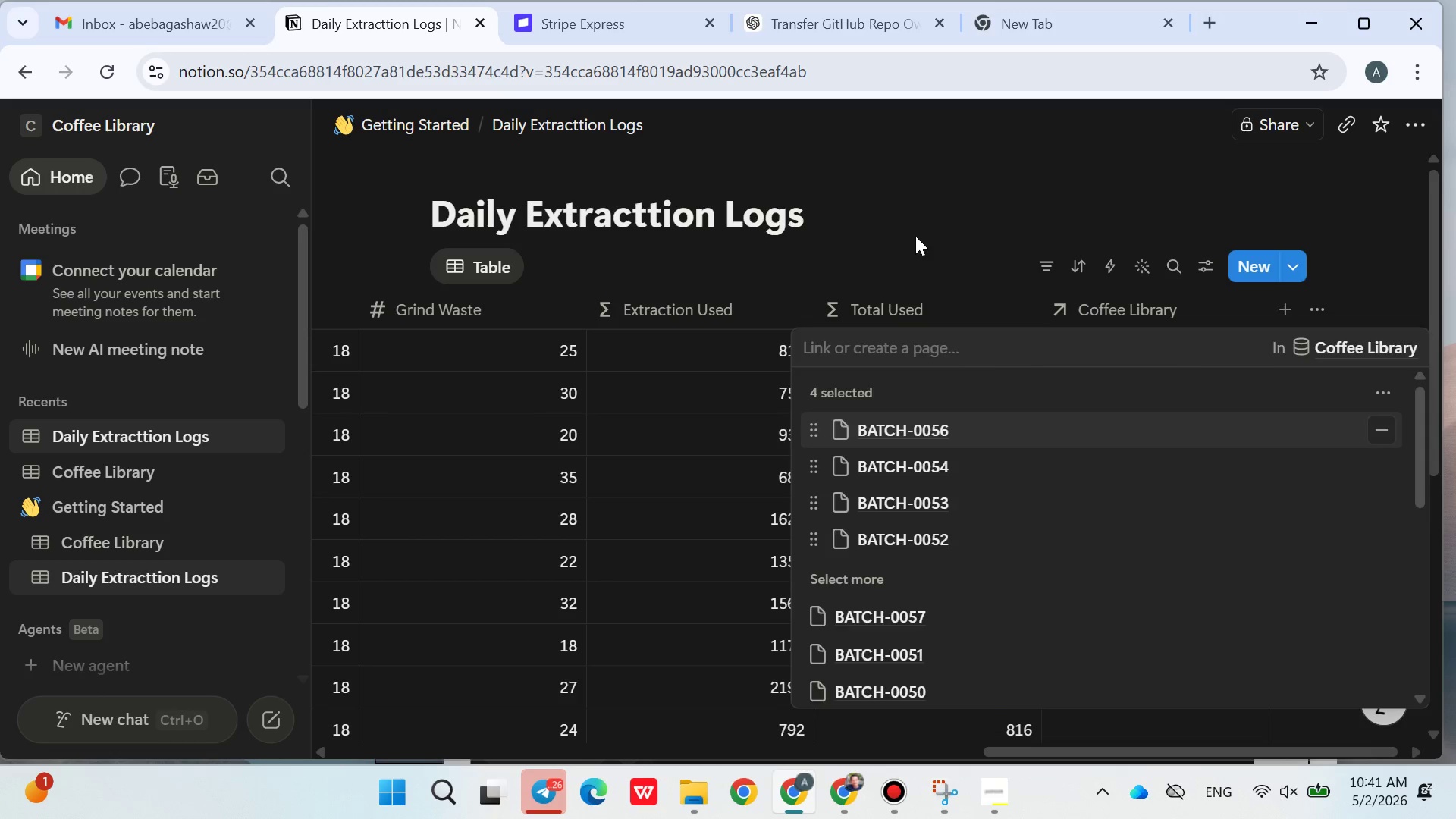 
left_click_drag(start_coordinate=[915, 236], to_coordinate=[998, 388])
 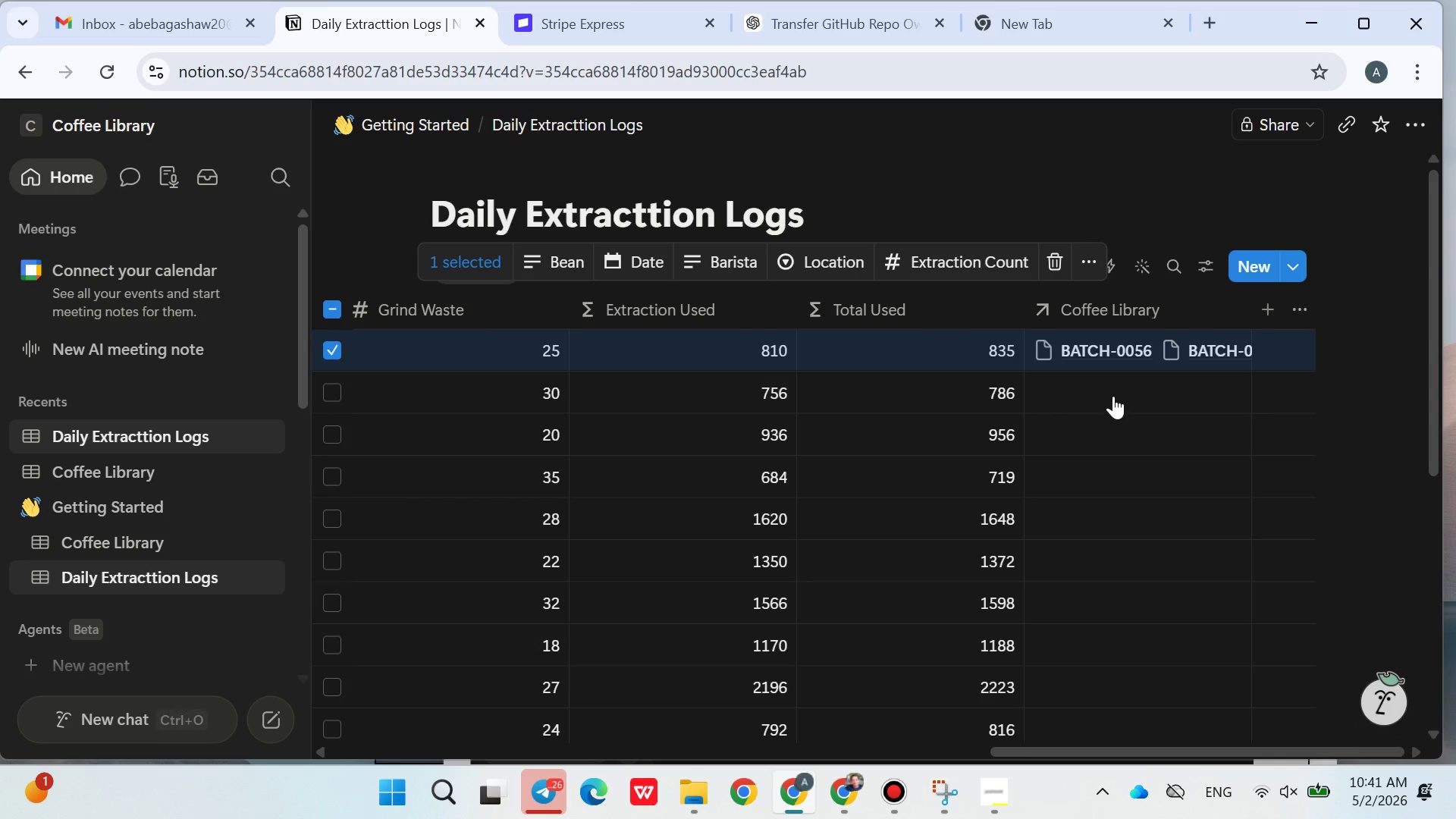 
left_click([930, 205])
 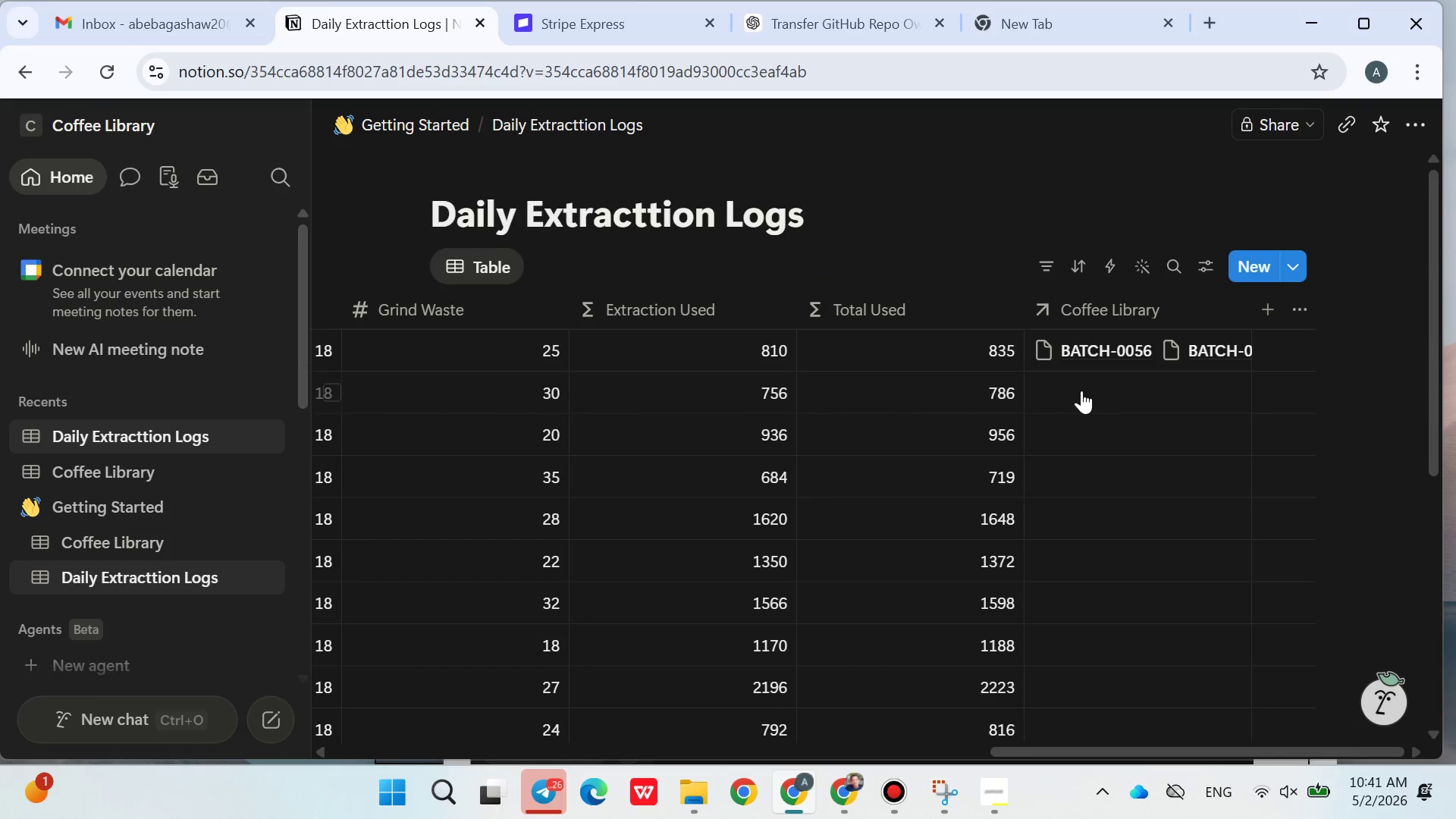 
left_click([1080, 390])
 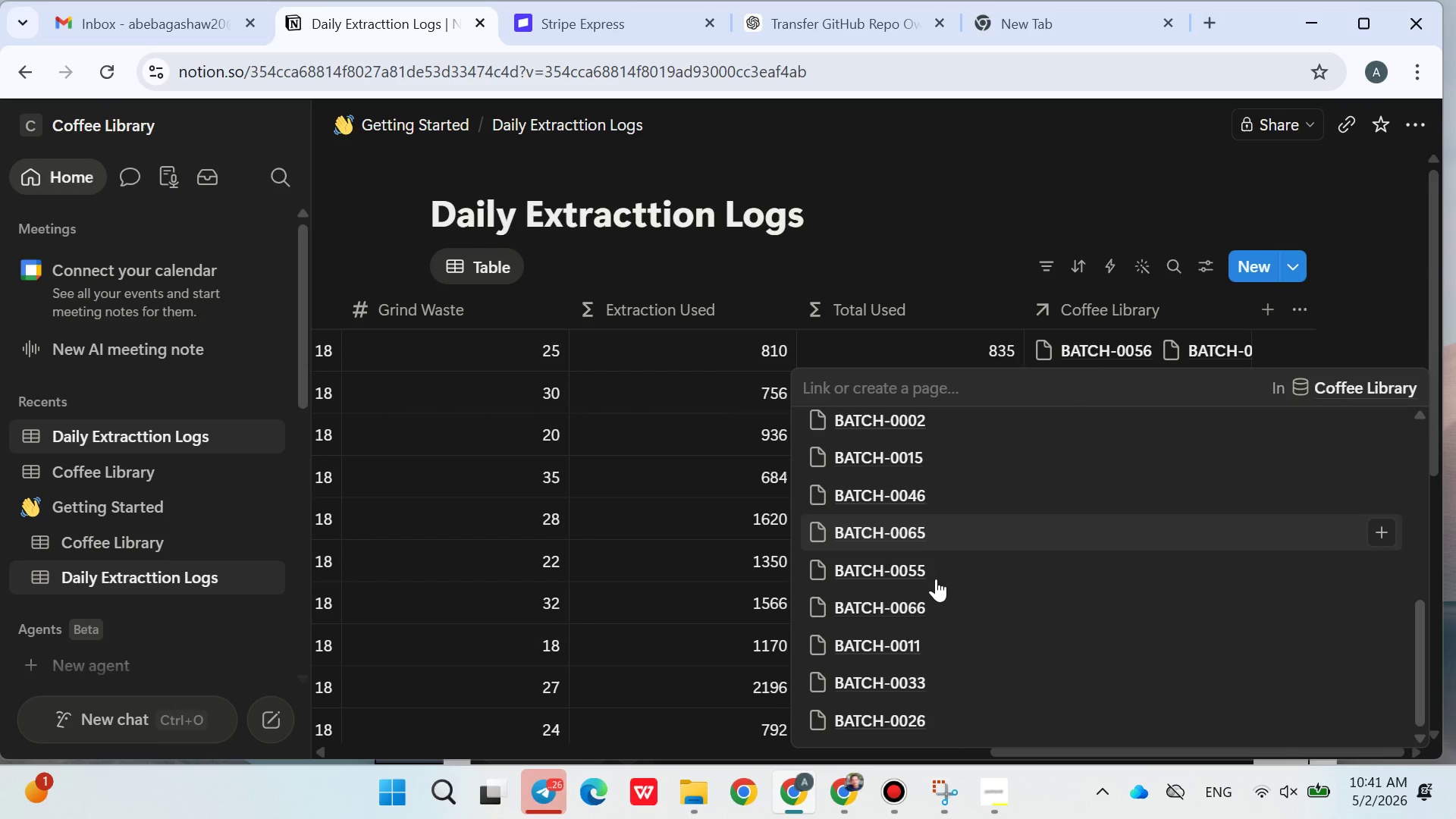 
double_click([921, 571])
 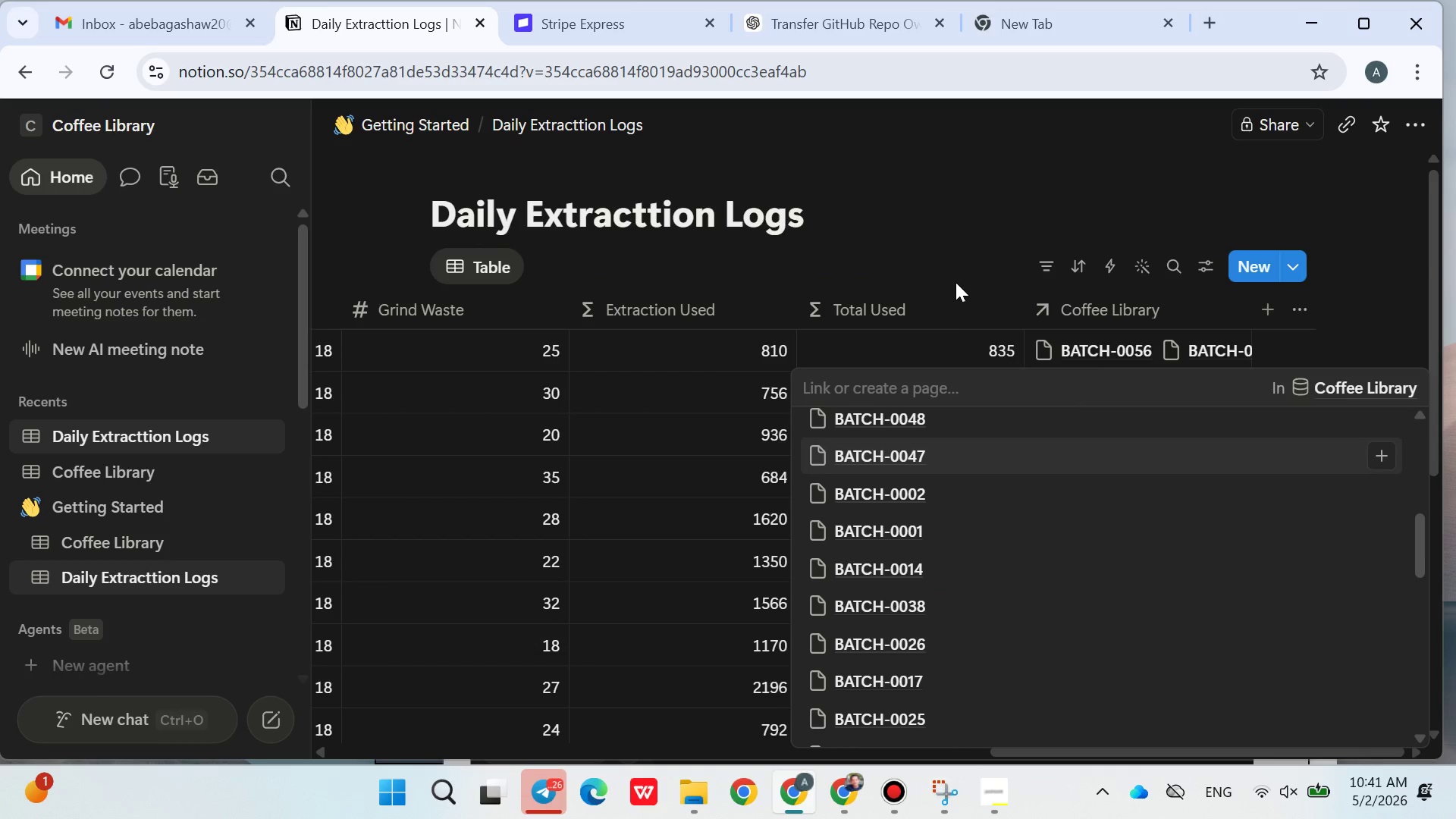 
left_click([957, 282])
 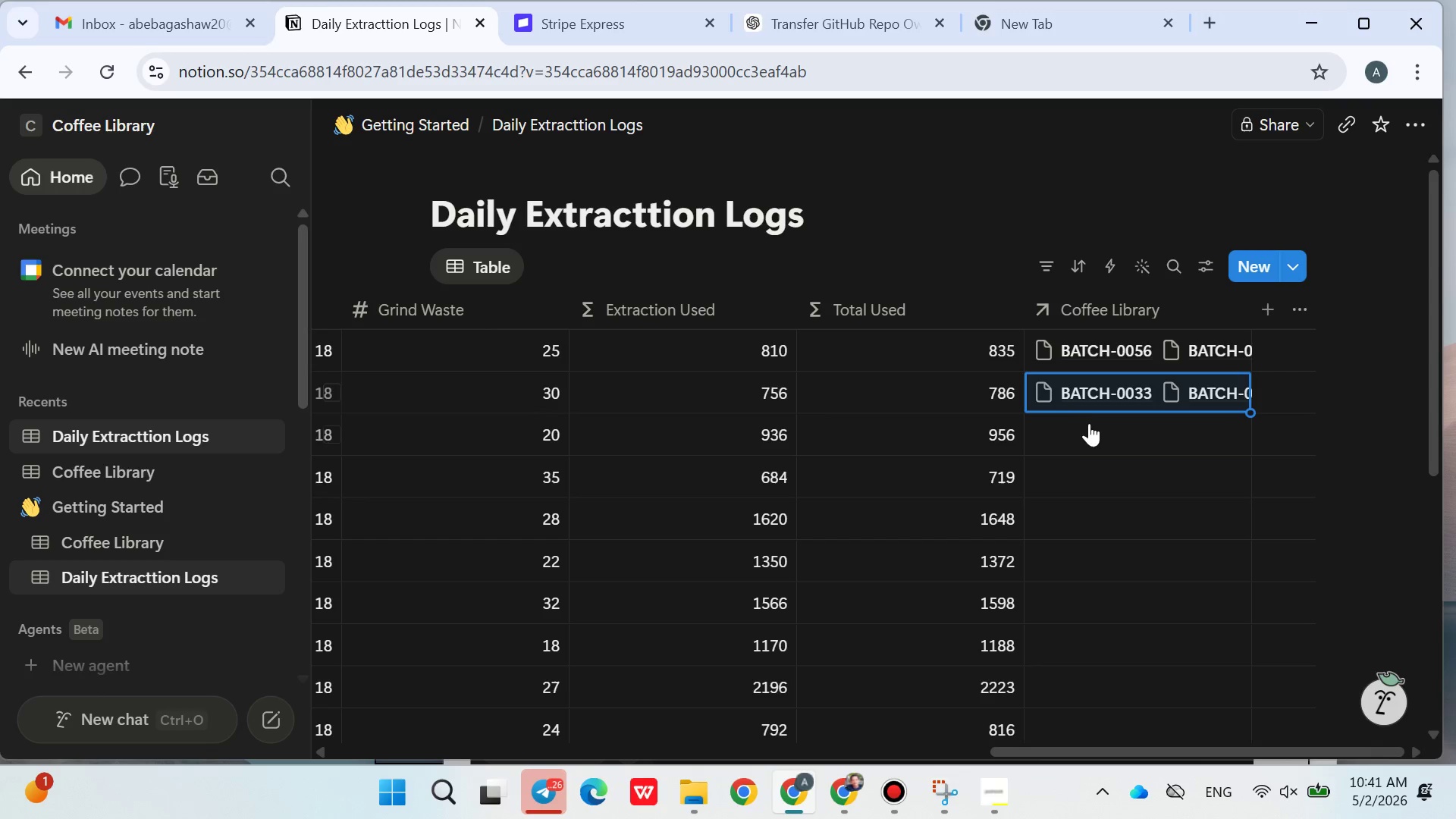 
left_click([1089, 434])
 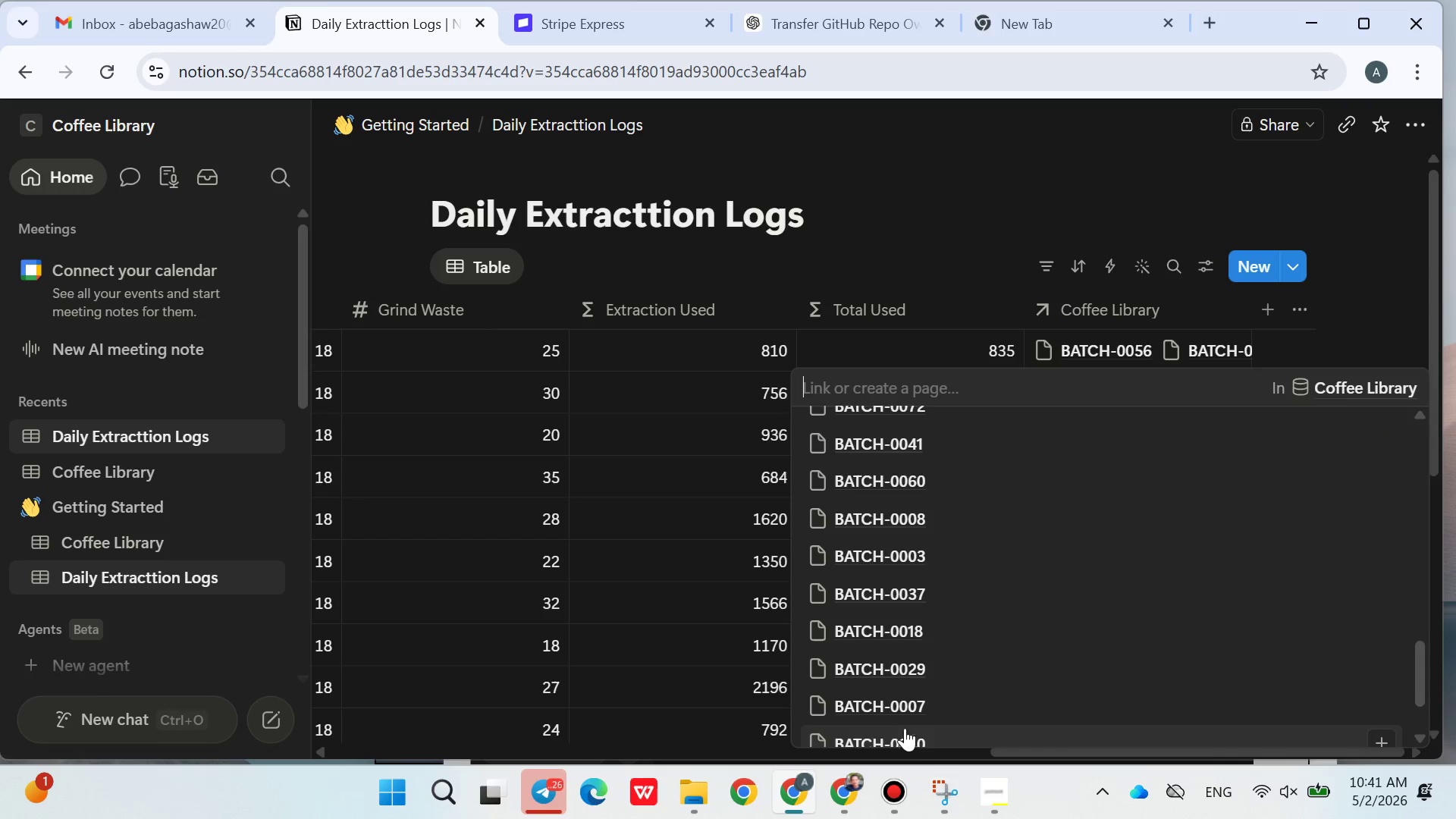 
double_click([891, 661])
 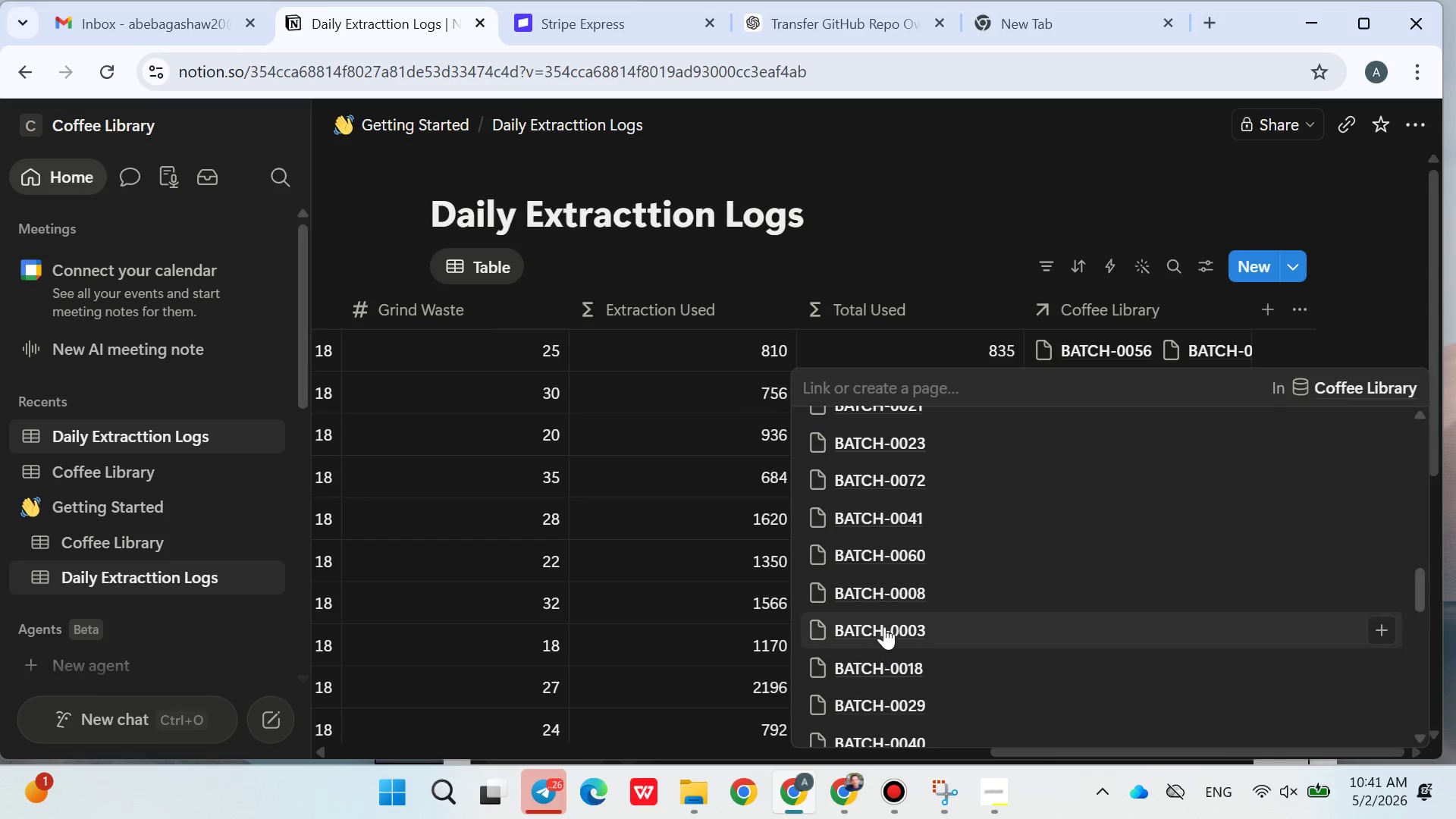 
triple_click([884, 623])
 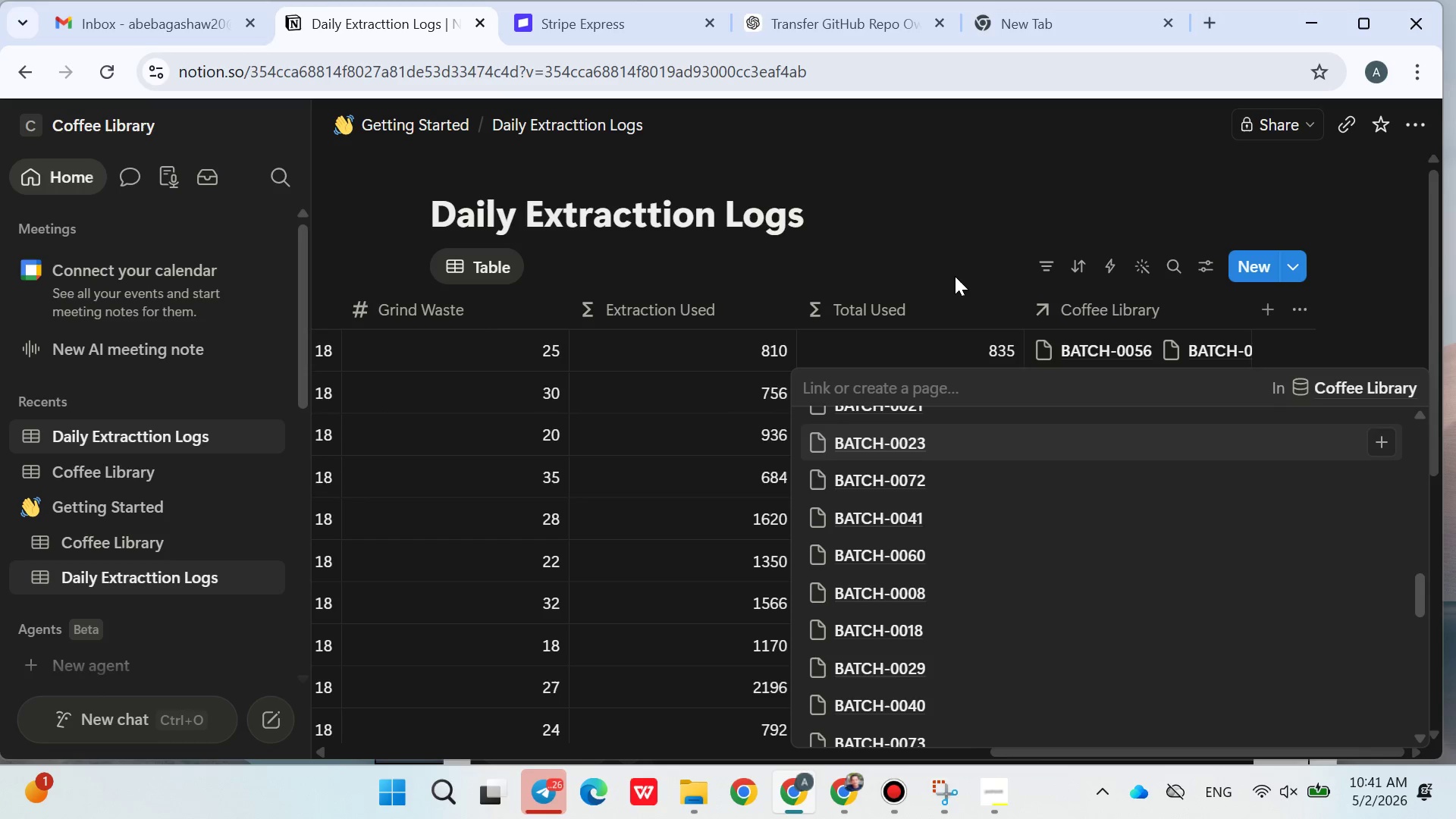 
left_click([955, 276])
 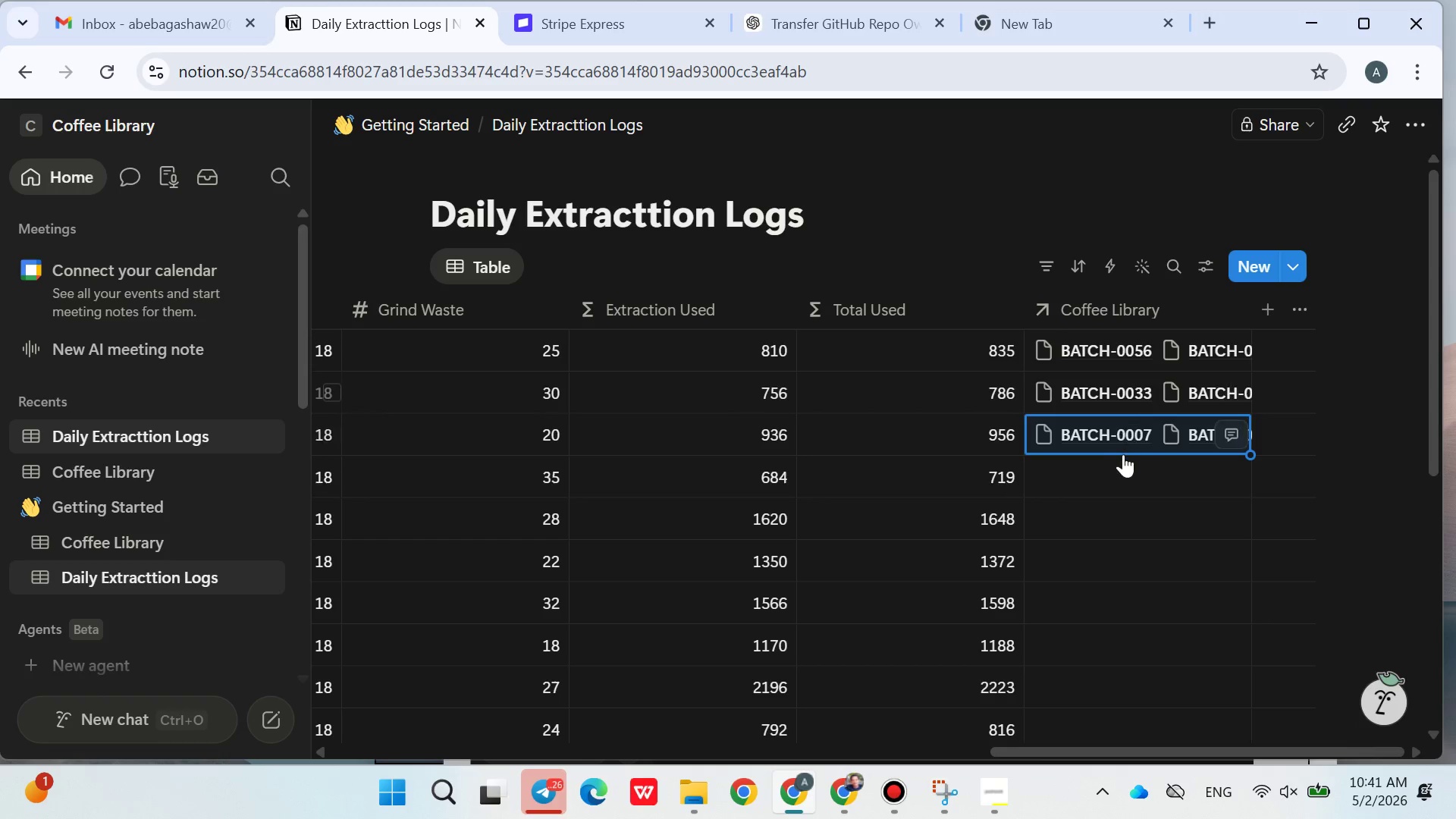 
left_click([1114, 462])
 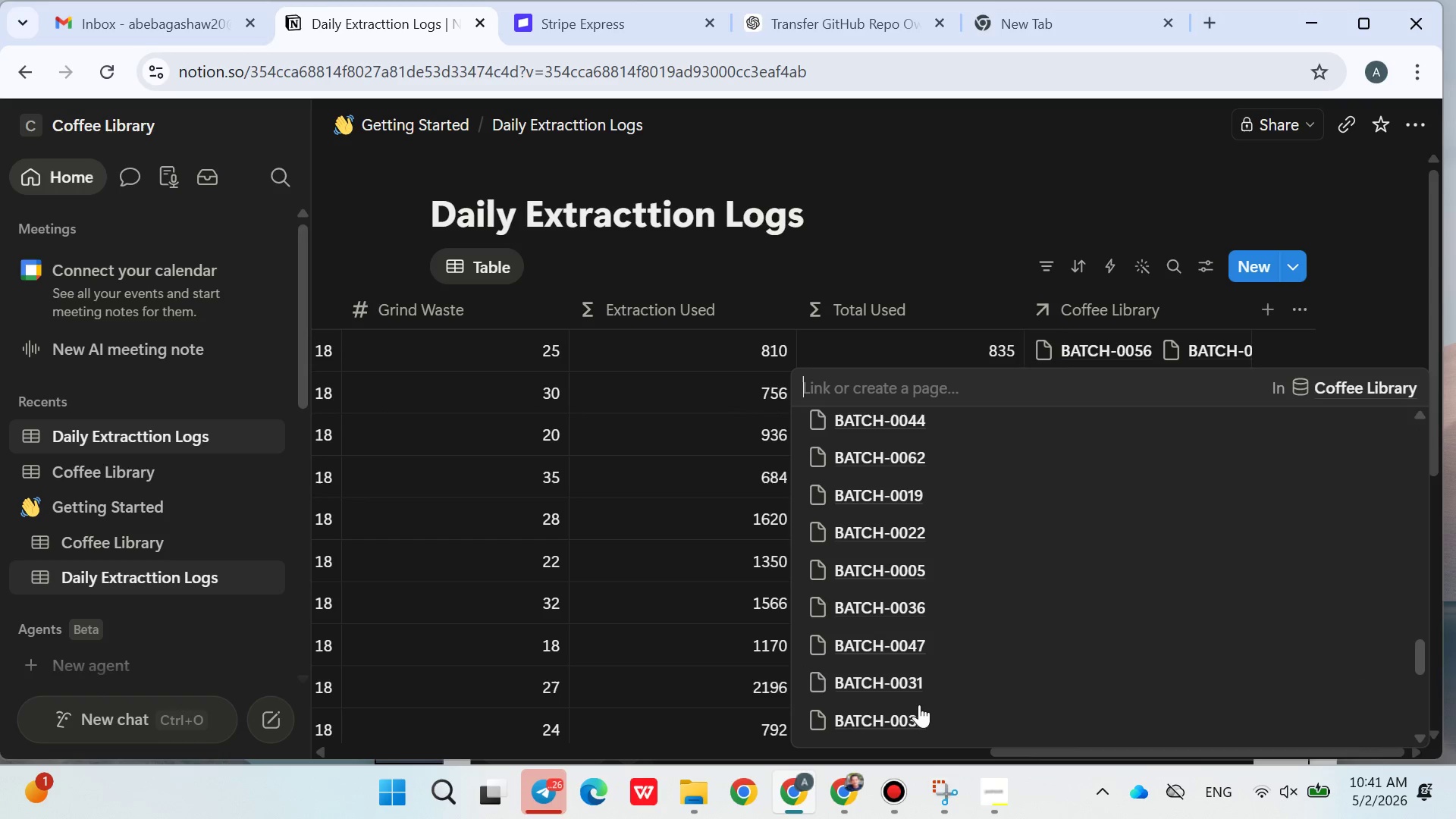 
double_click([901, 682])
 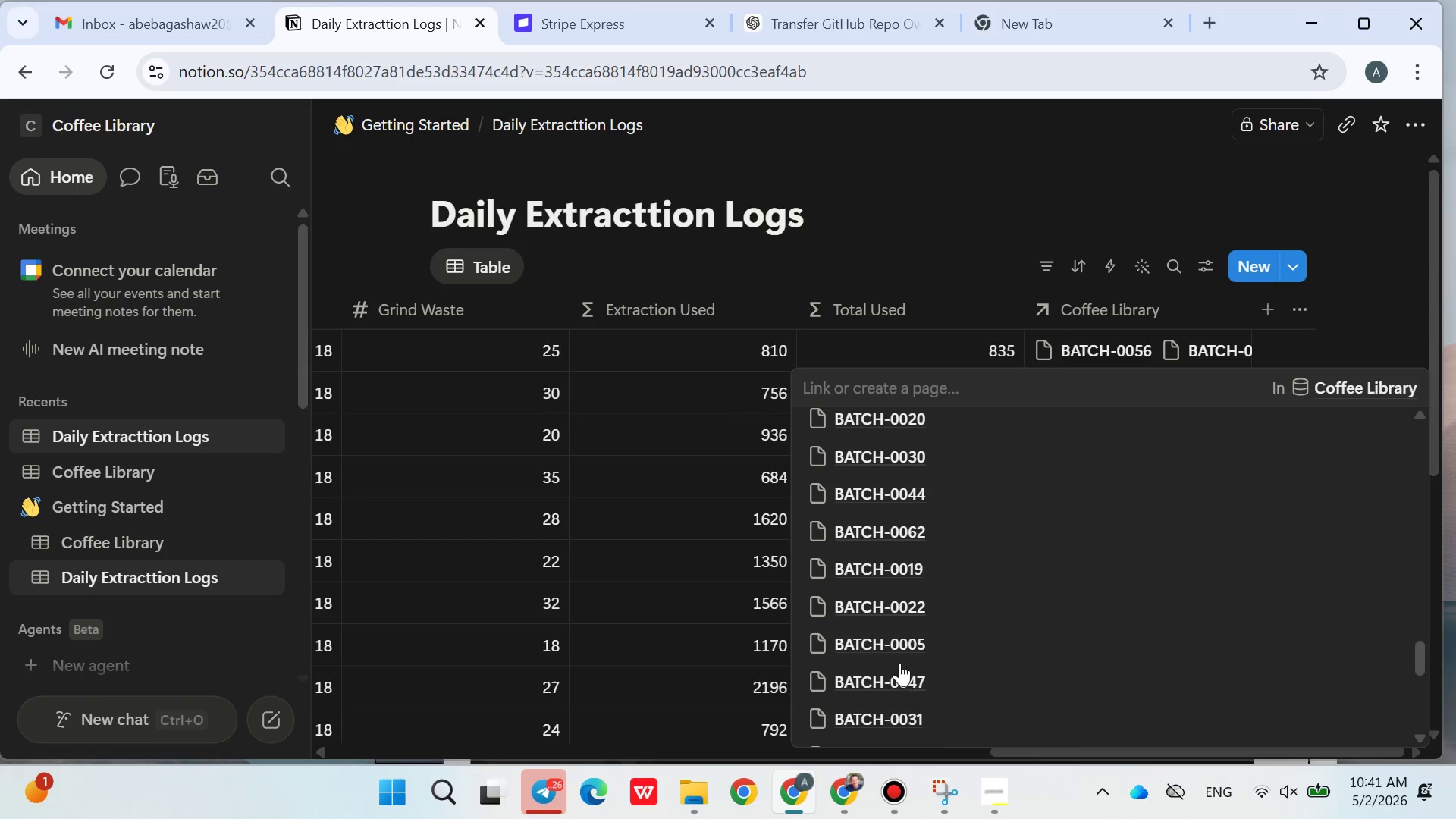 
triple_click([899, 662])
 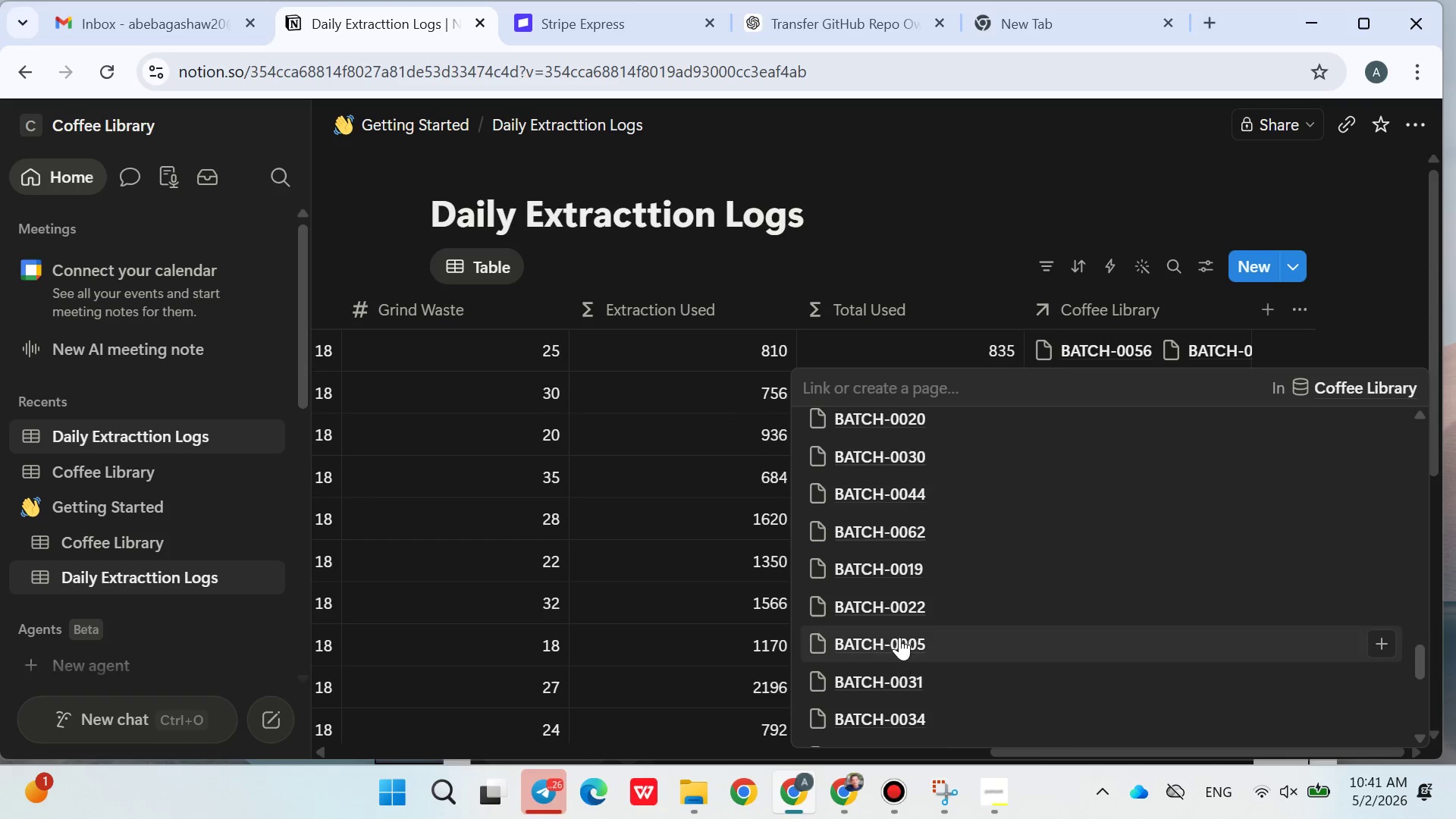 
triple_click([899, 637])
 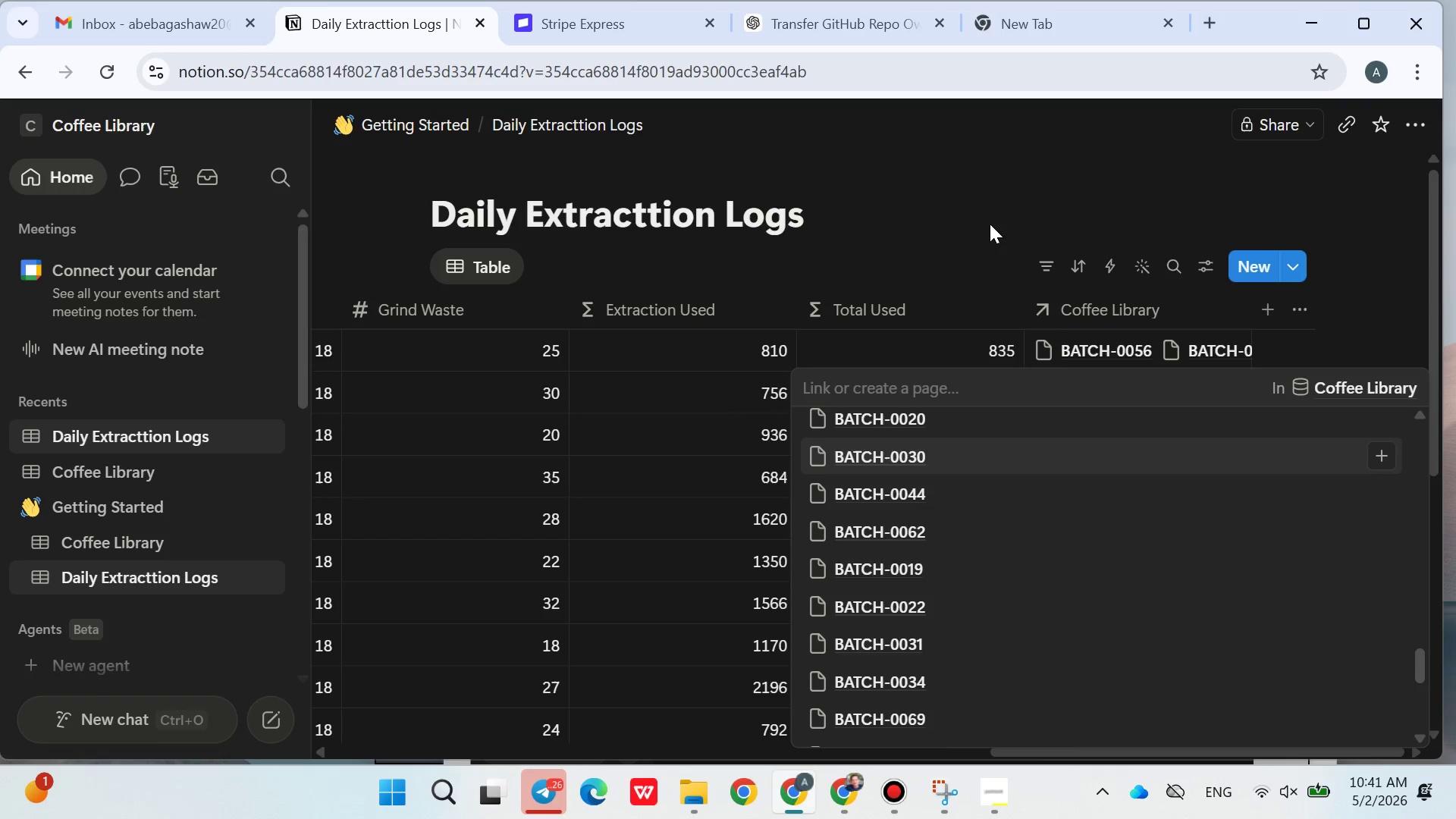 
left_click([990, 224])
 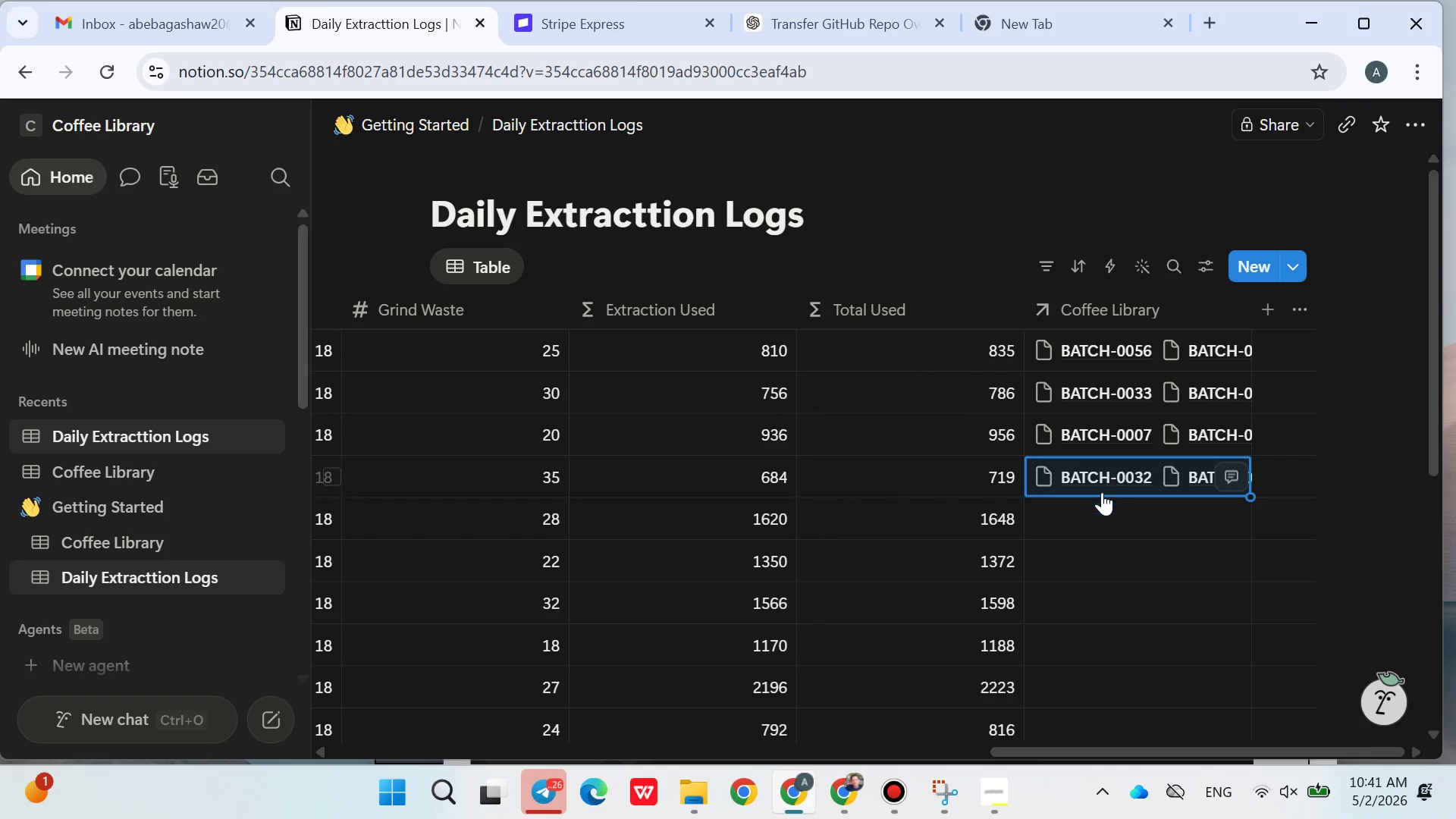 
left_click([1096, 519])
 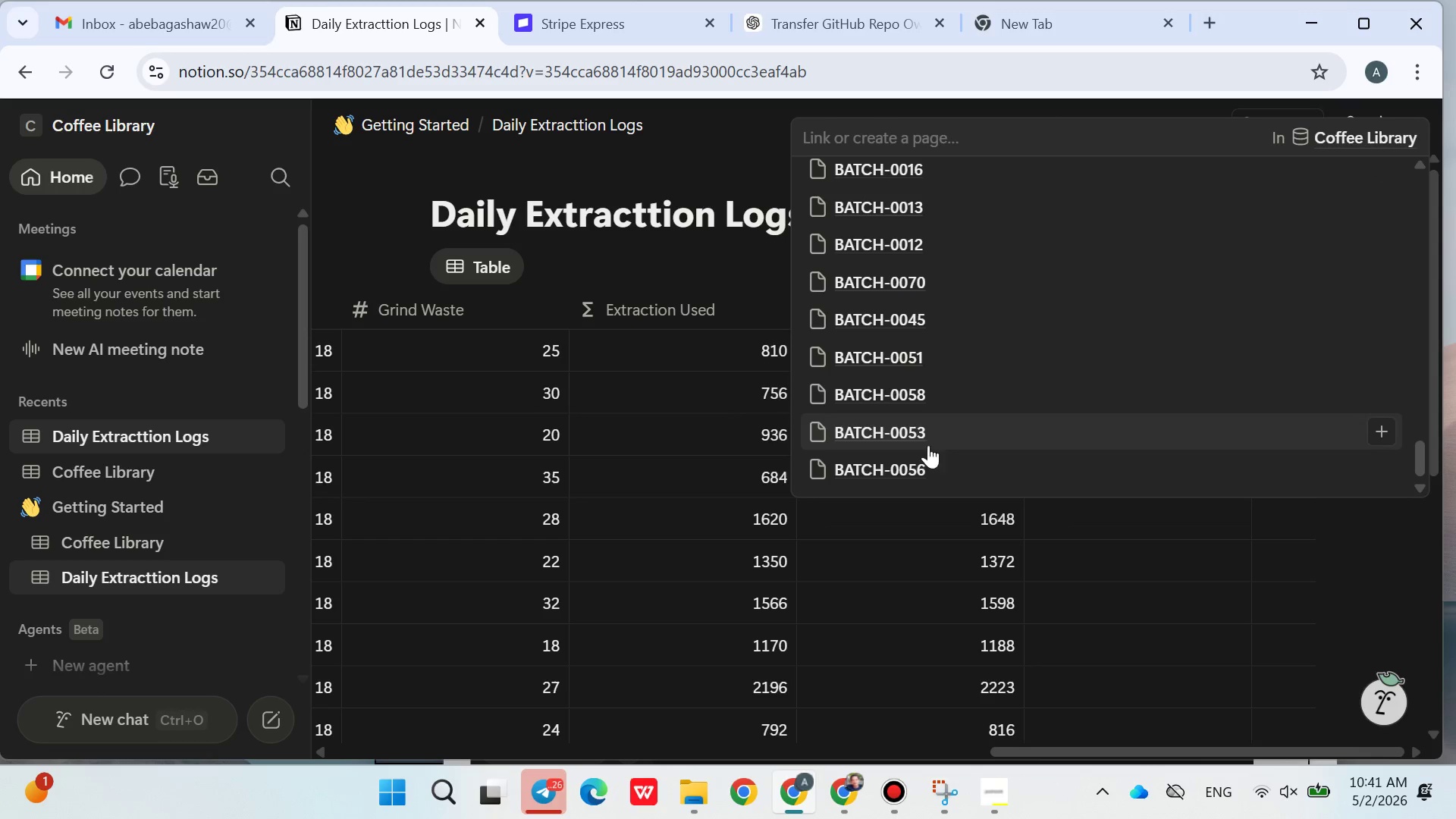 
left_click([916, 460])
 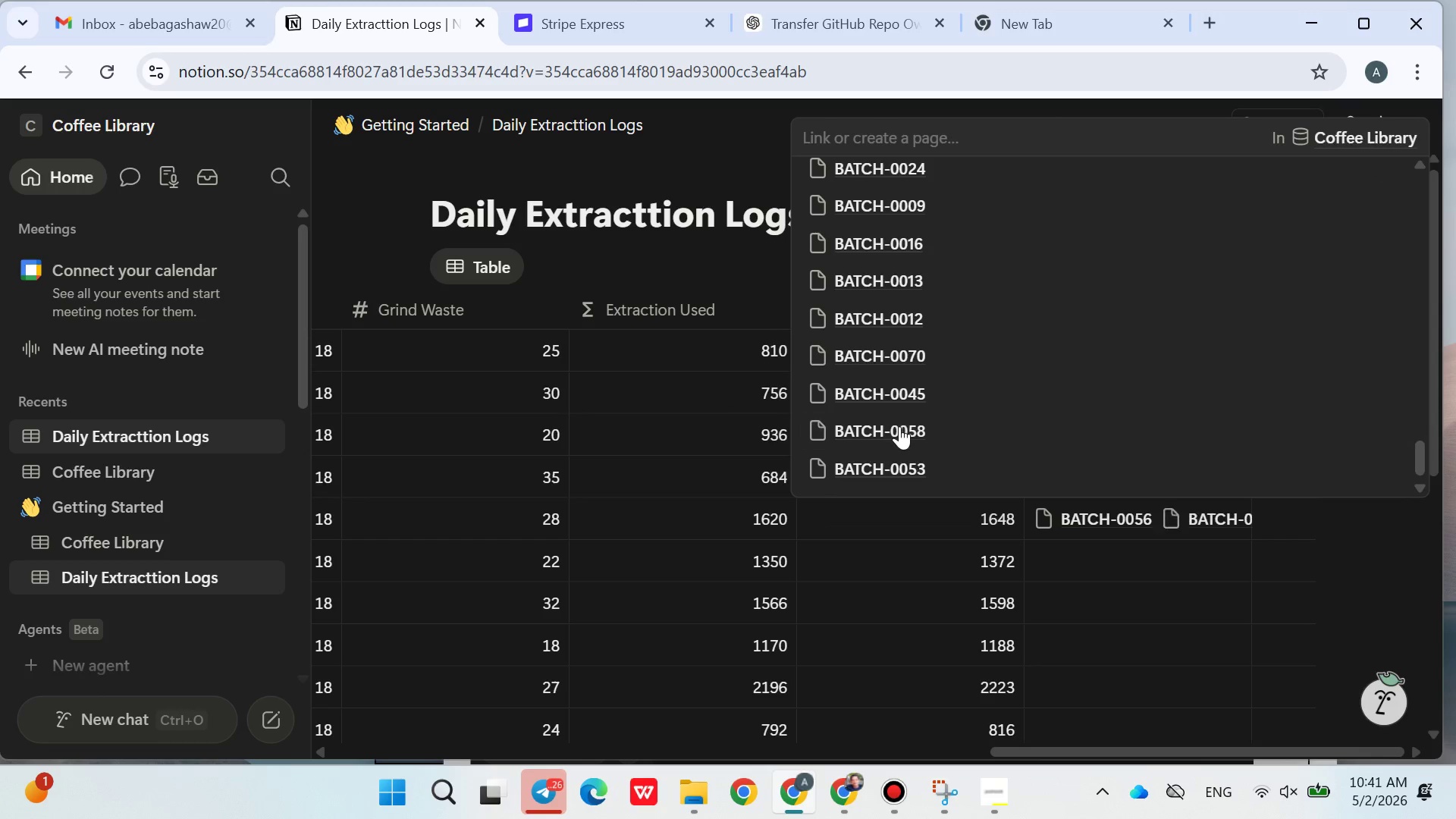 
double_click([896, 368])
 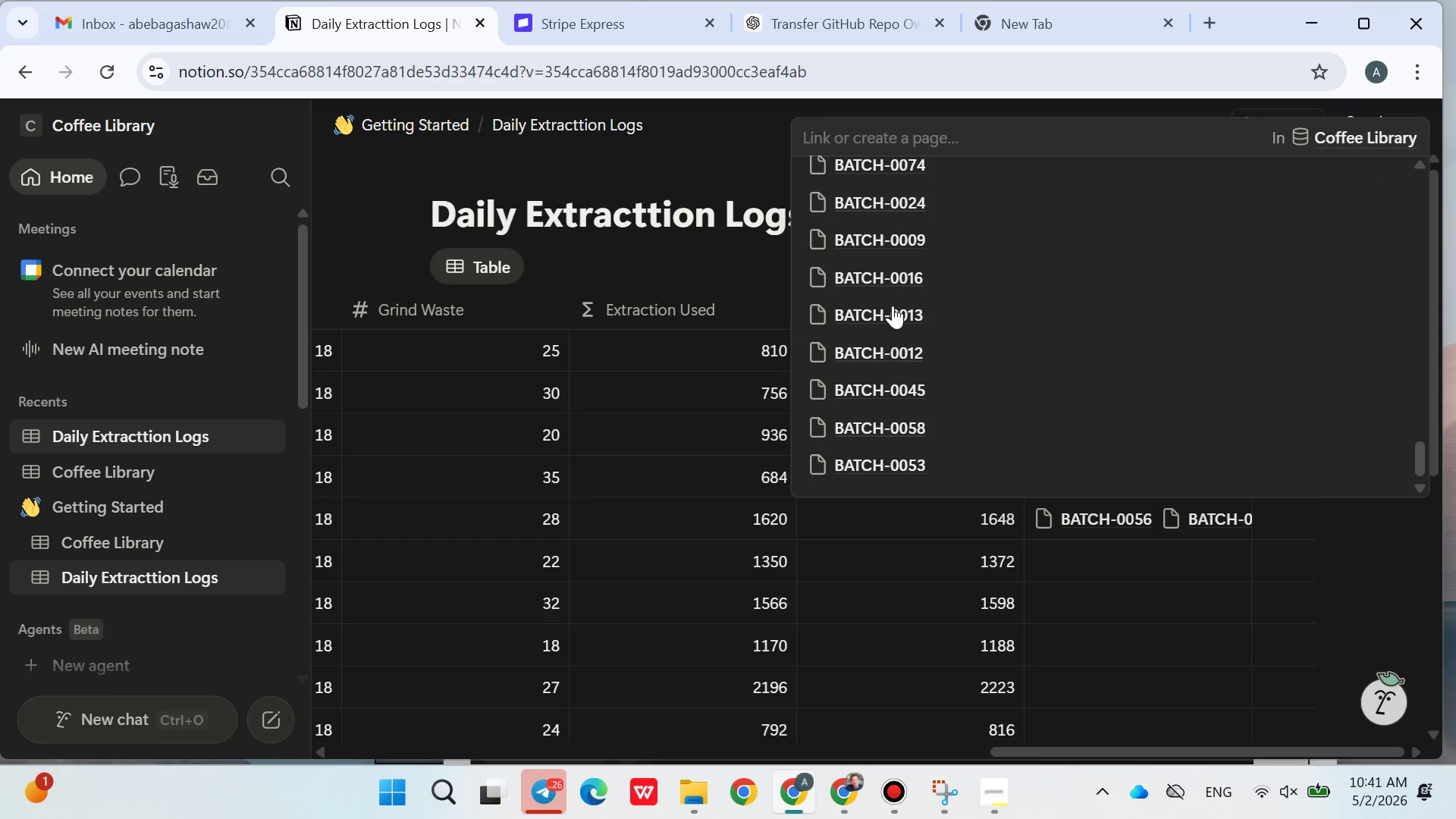 
triple_click([893, 305])
 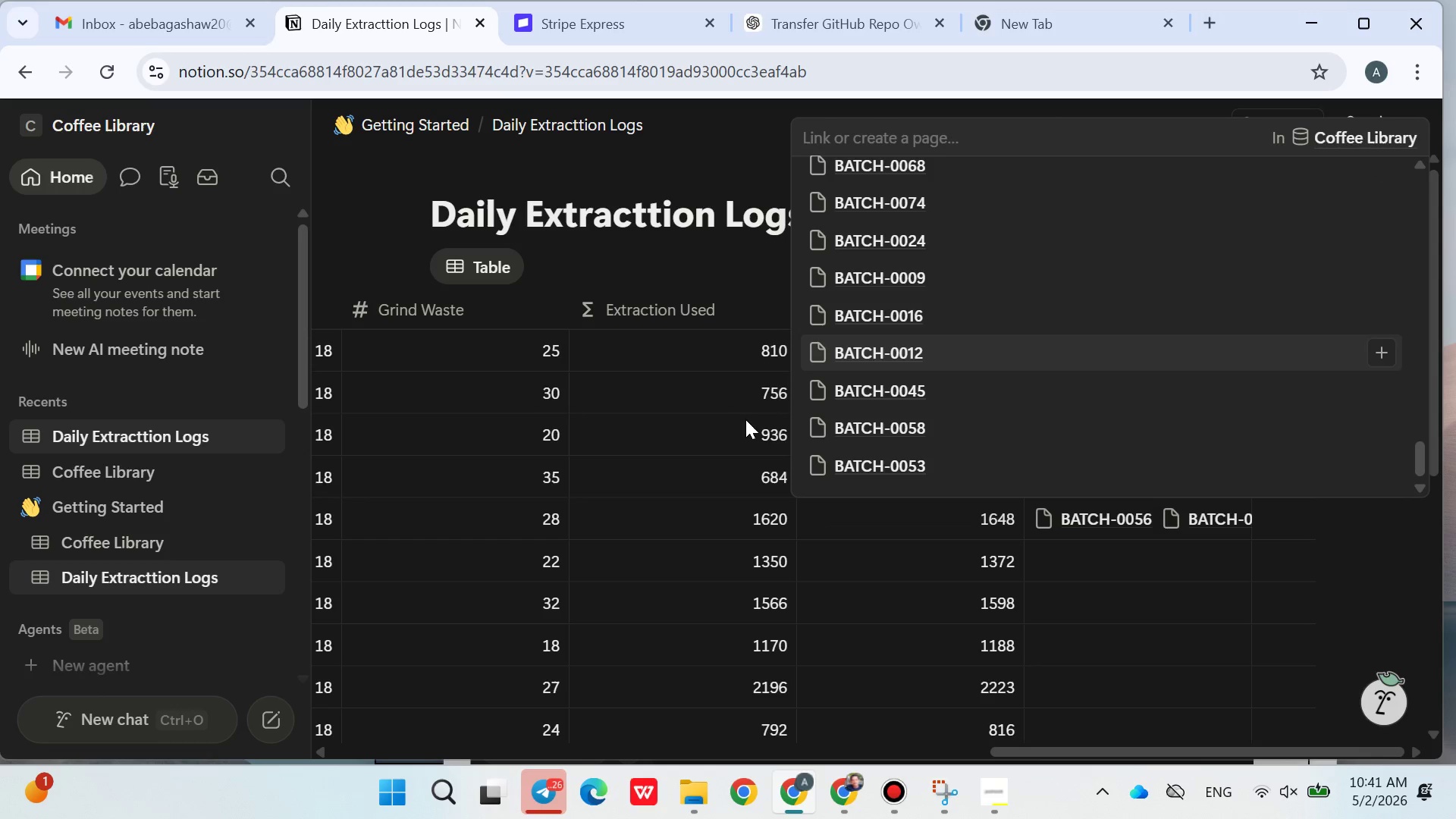 
left_click([745, 424])
 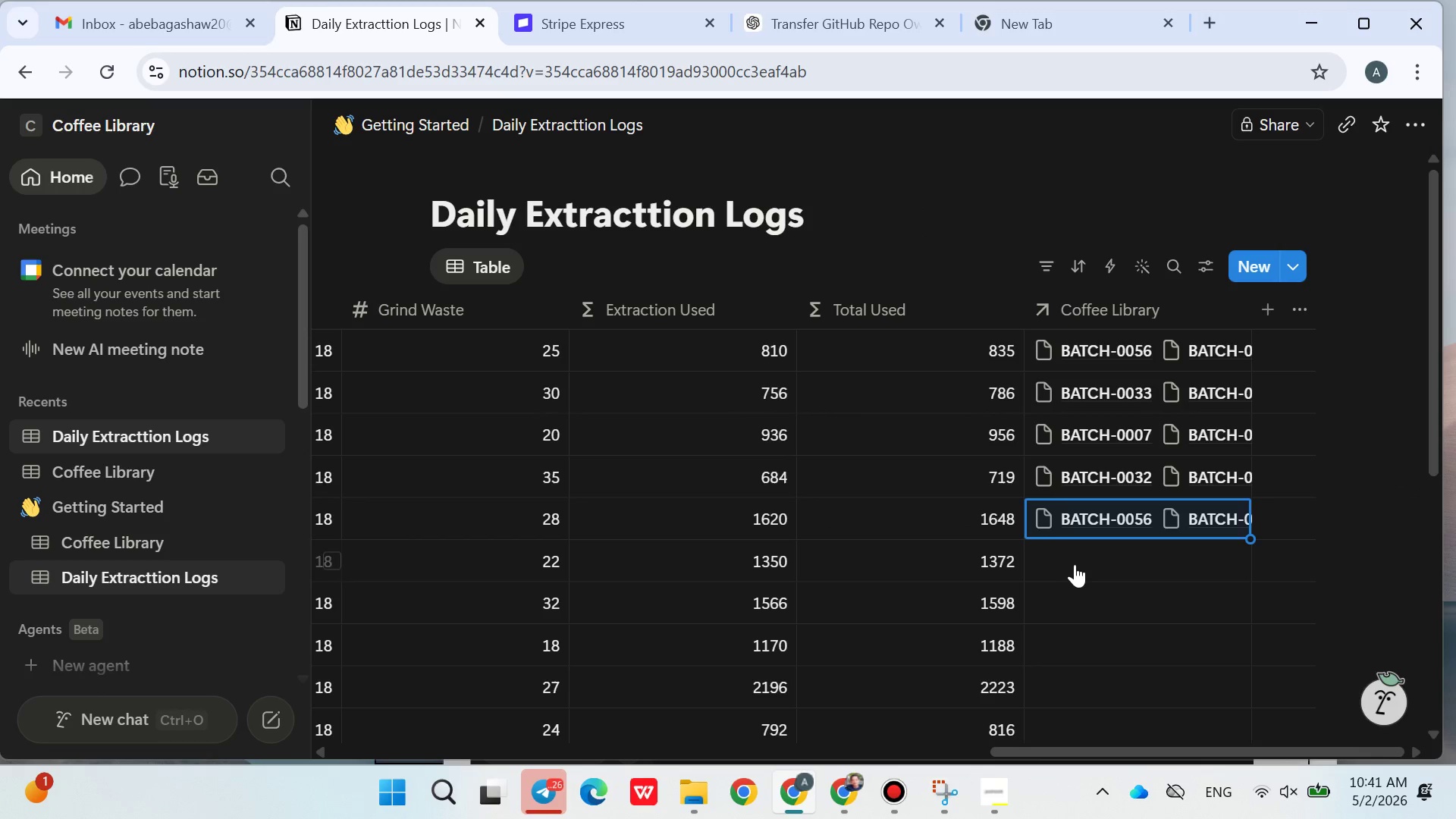 
left_click([1081, 564])
 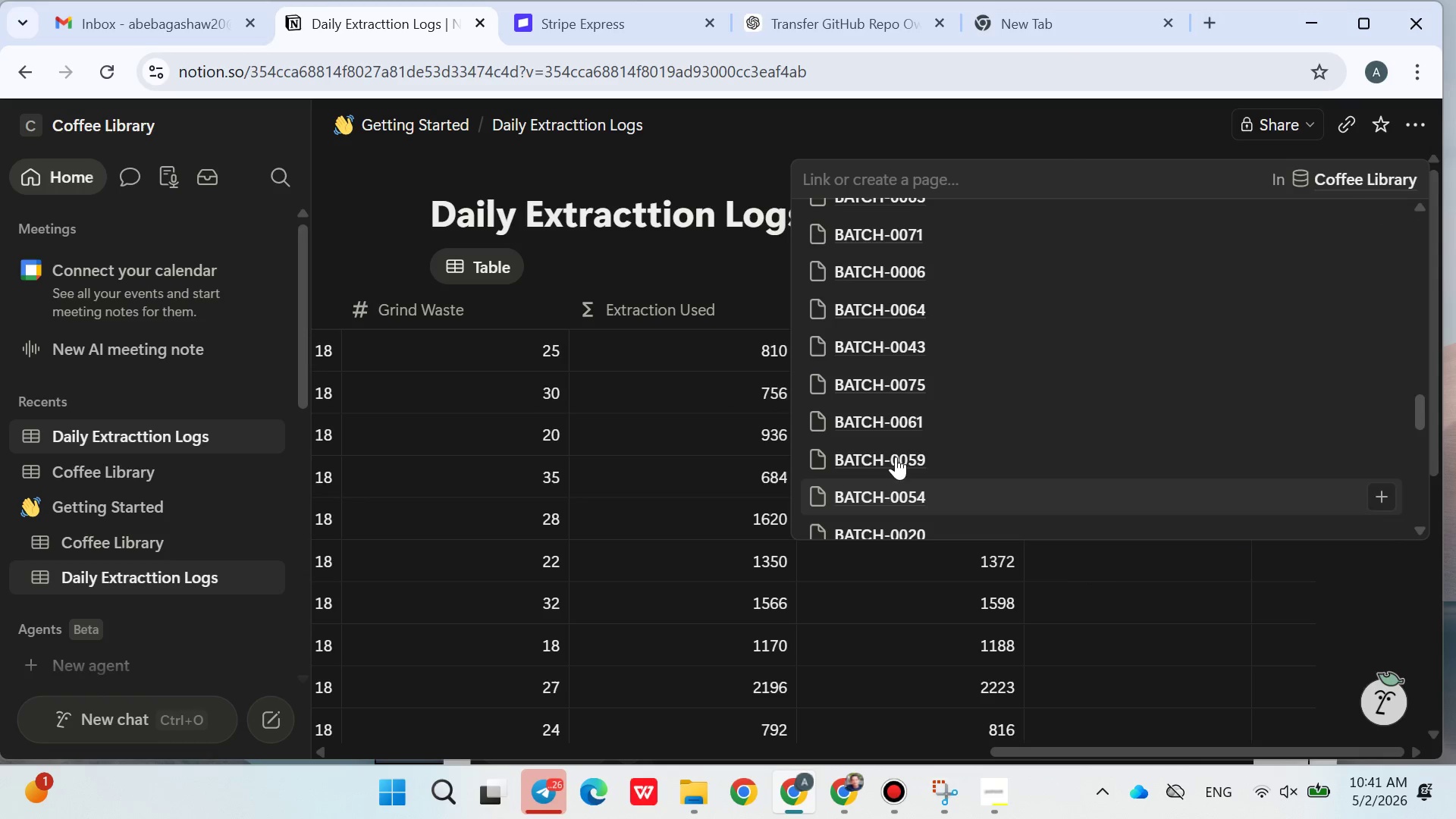 
double_click([882, 406])
 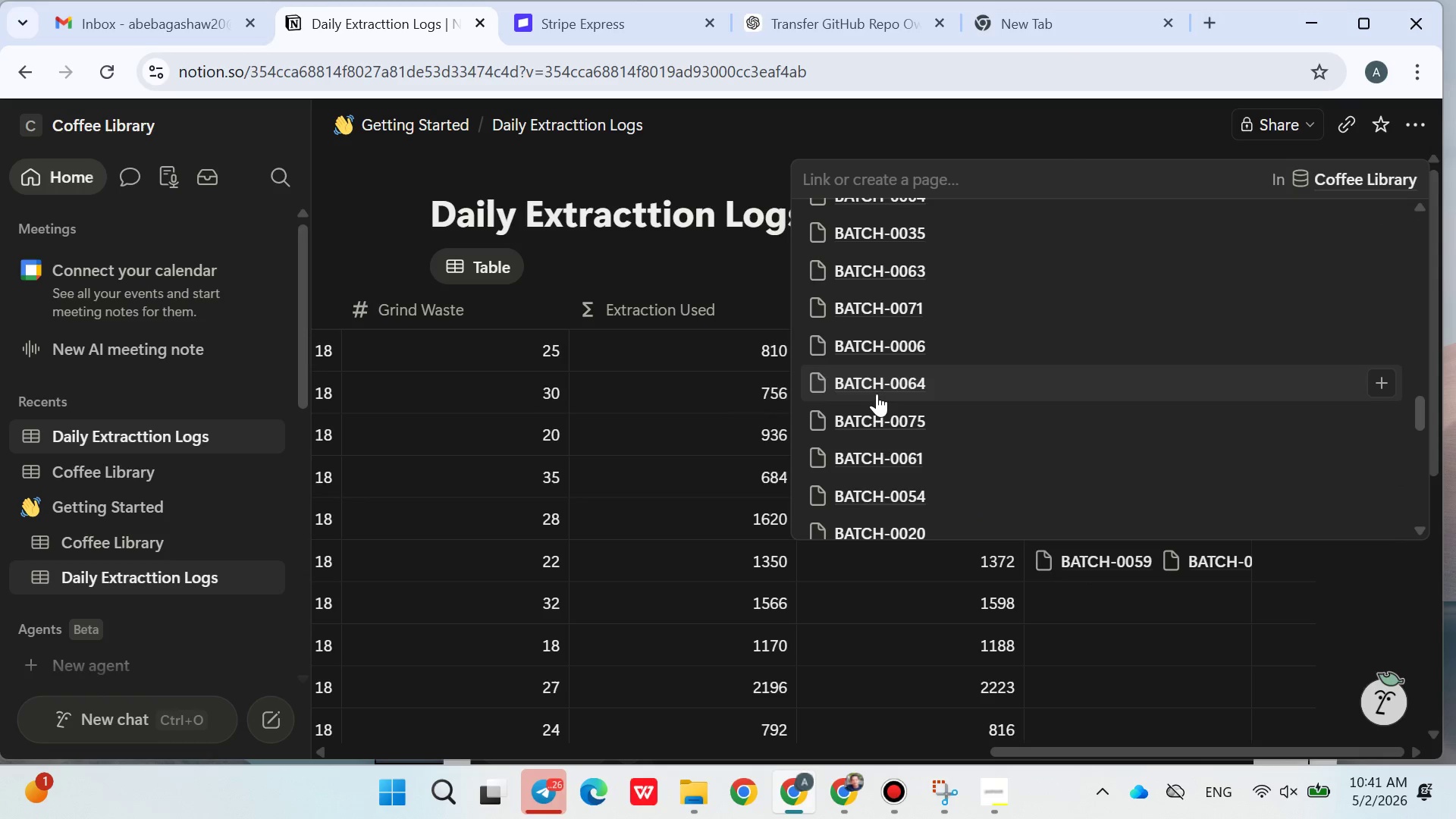 
triple_click([874, 393])
 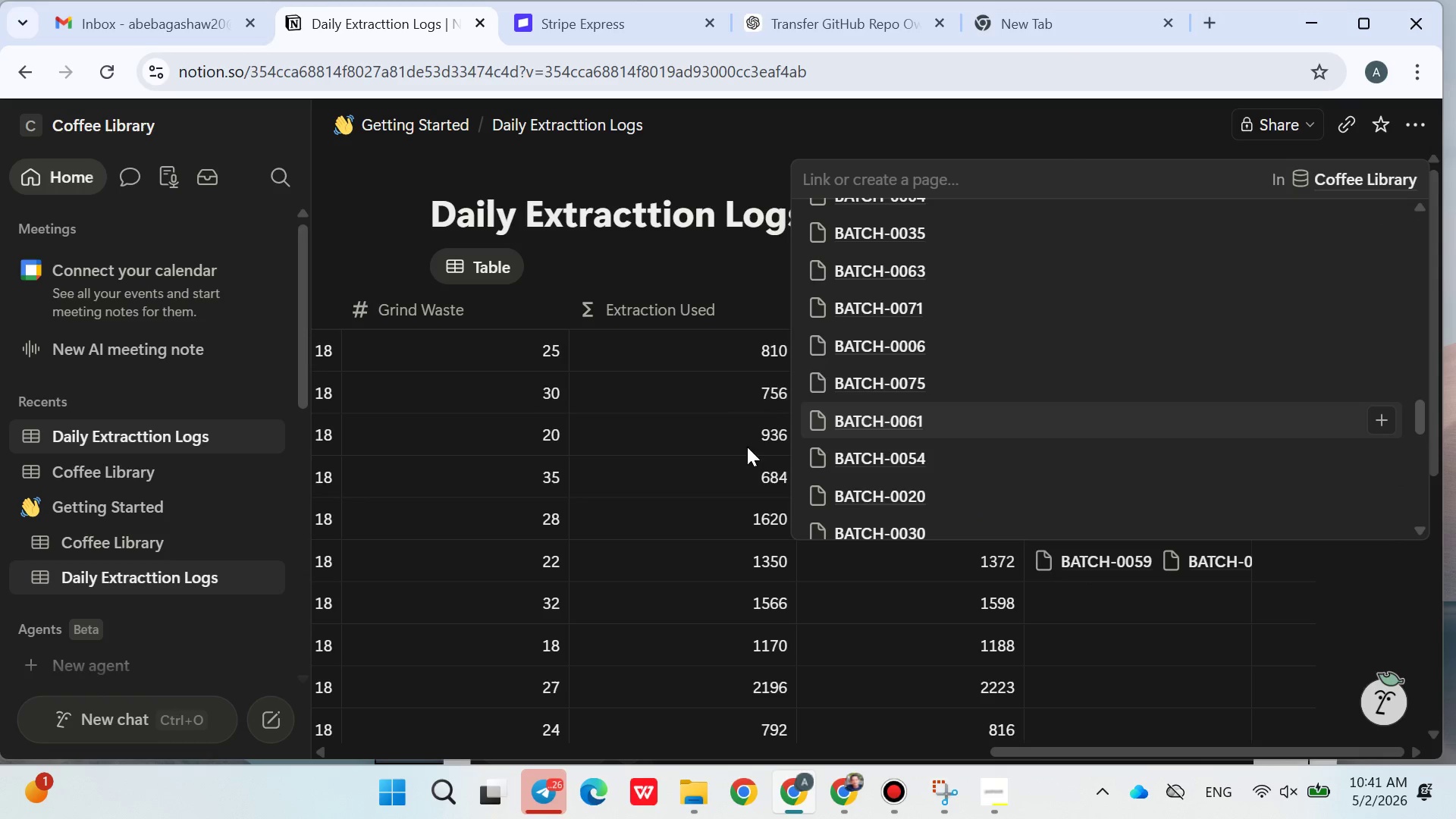 
triple_click([717, 450])
 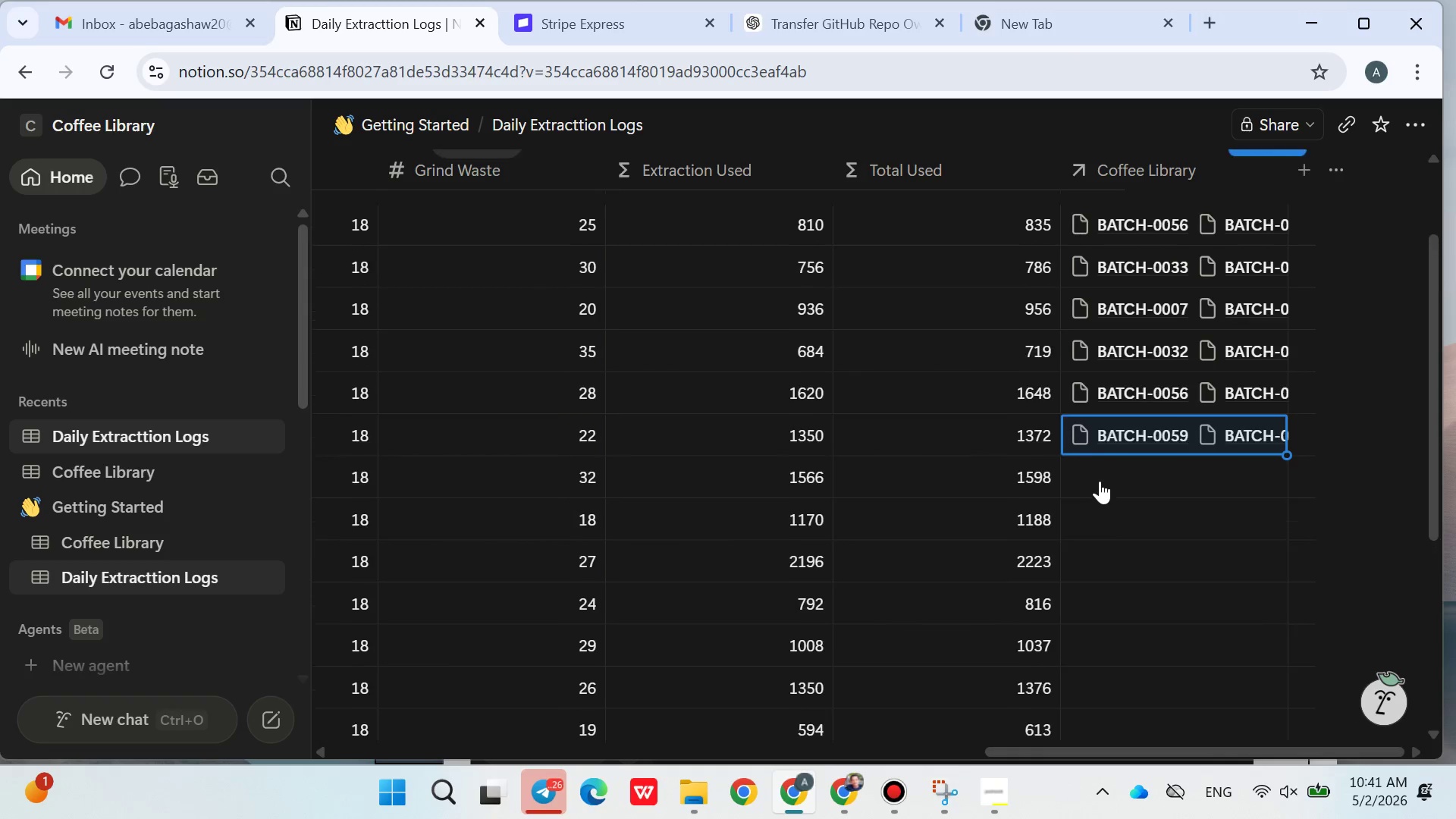 
left_click([1083, 459])
 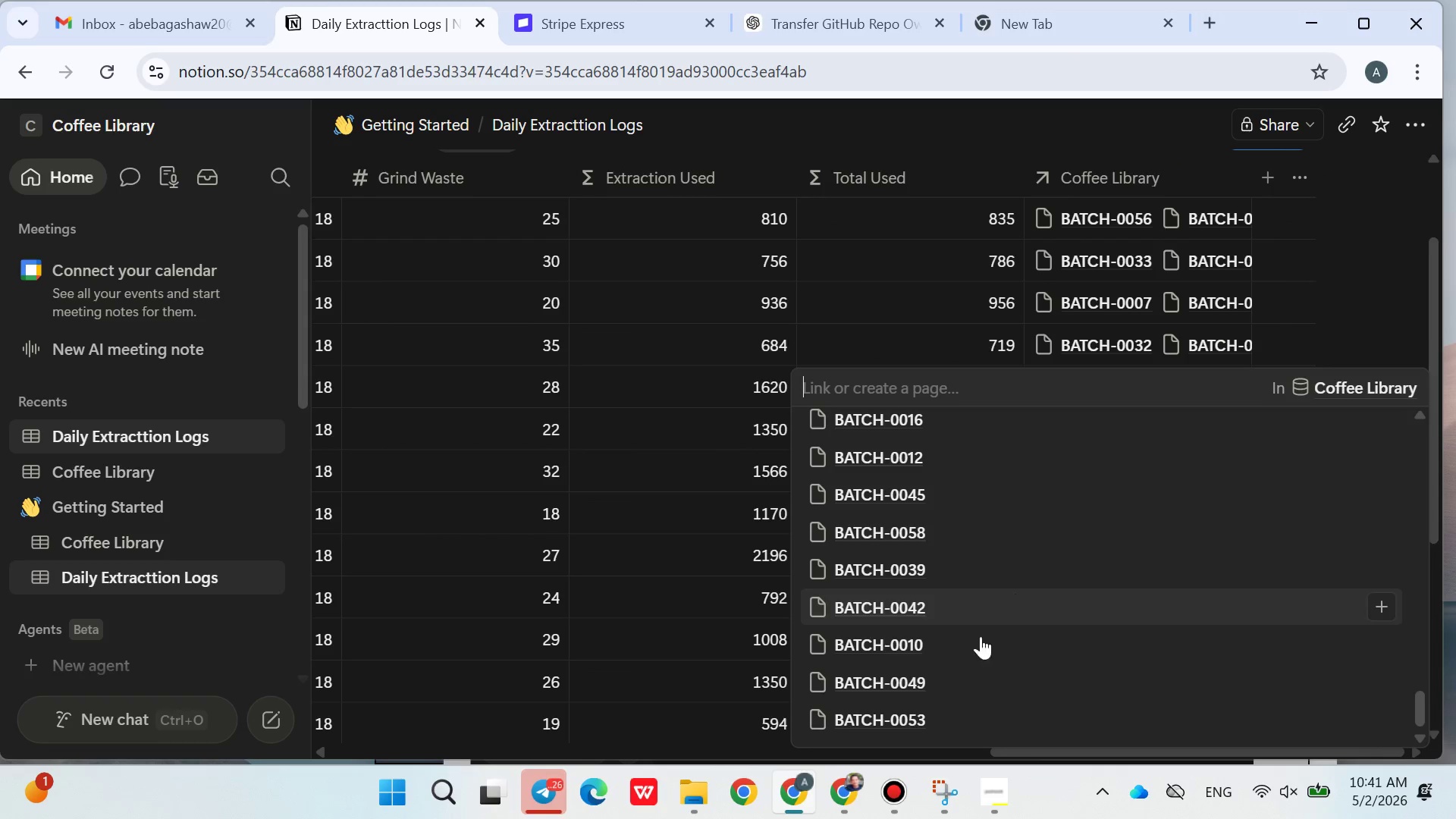 
double_click([906, 610])
 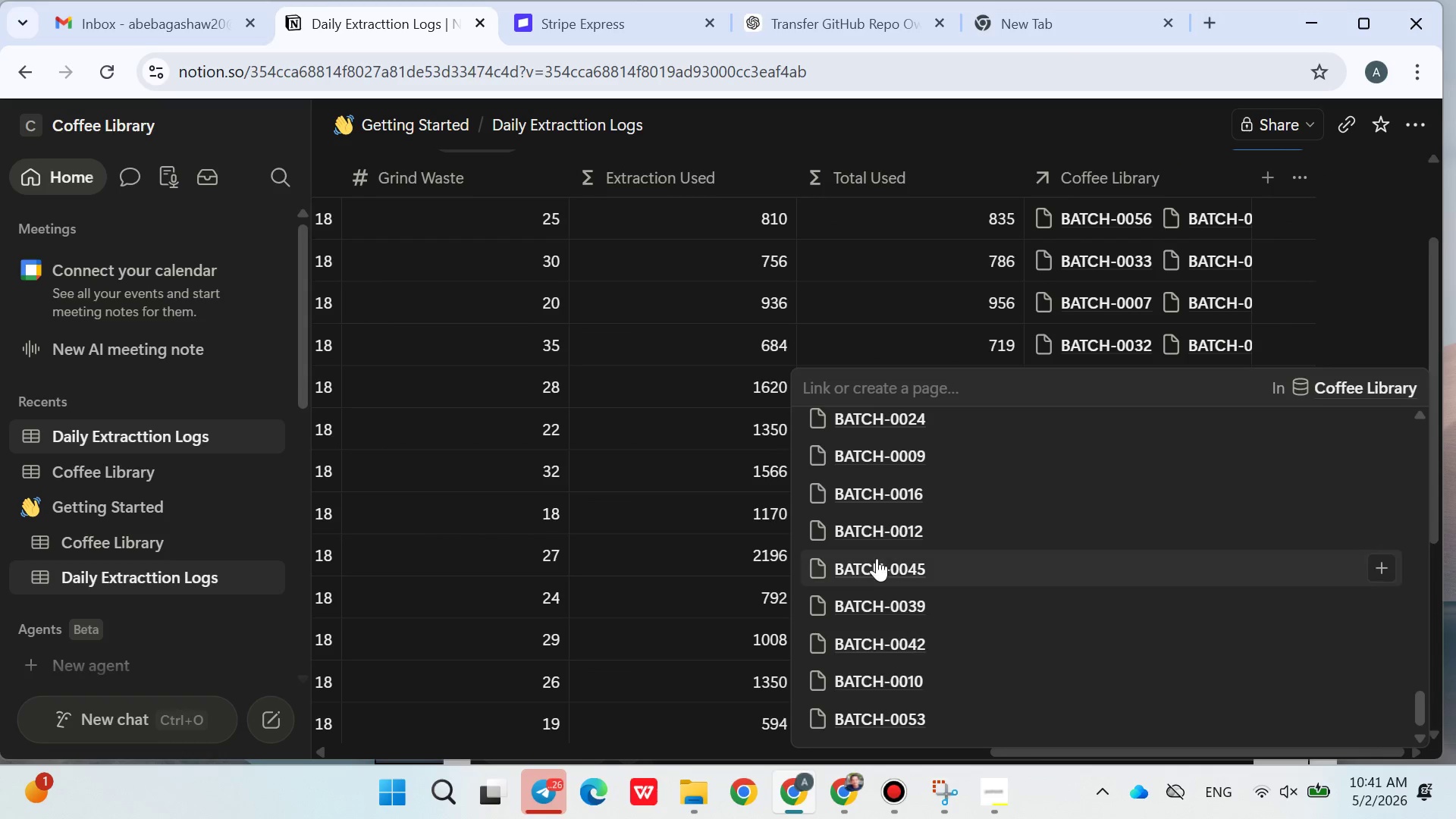 
triple_click([875, 558])
 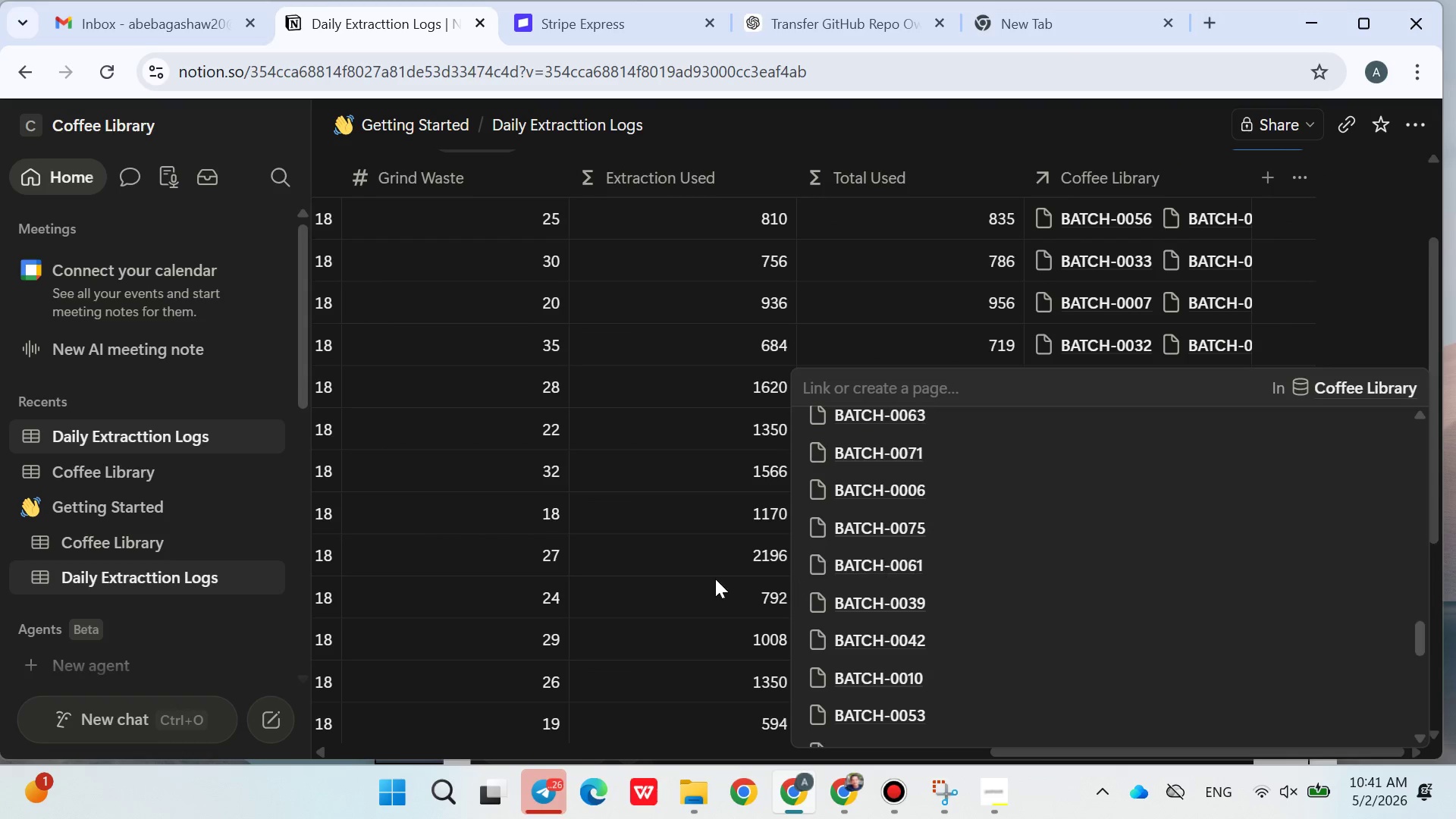 
triple_click([708, 575])
 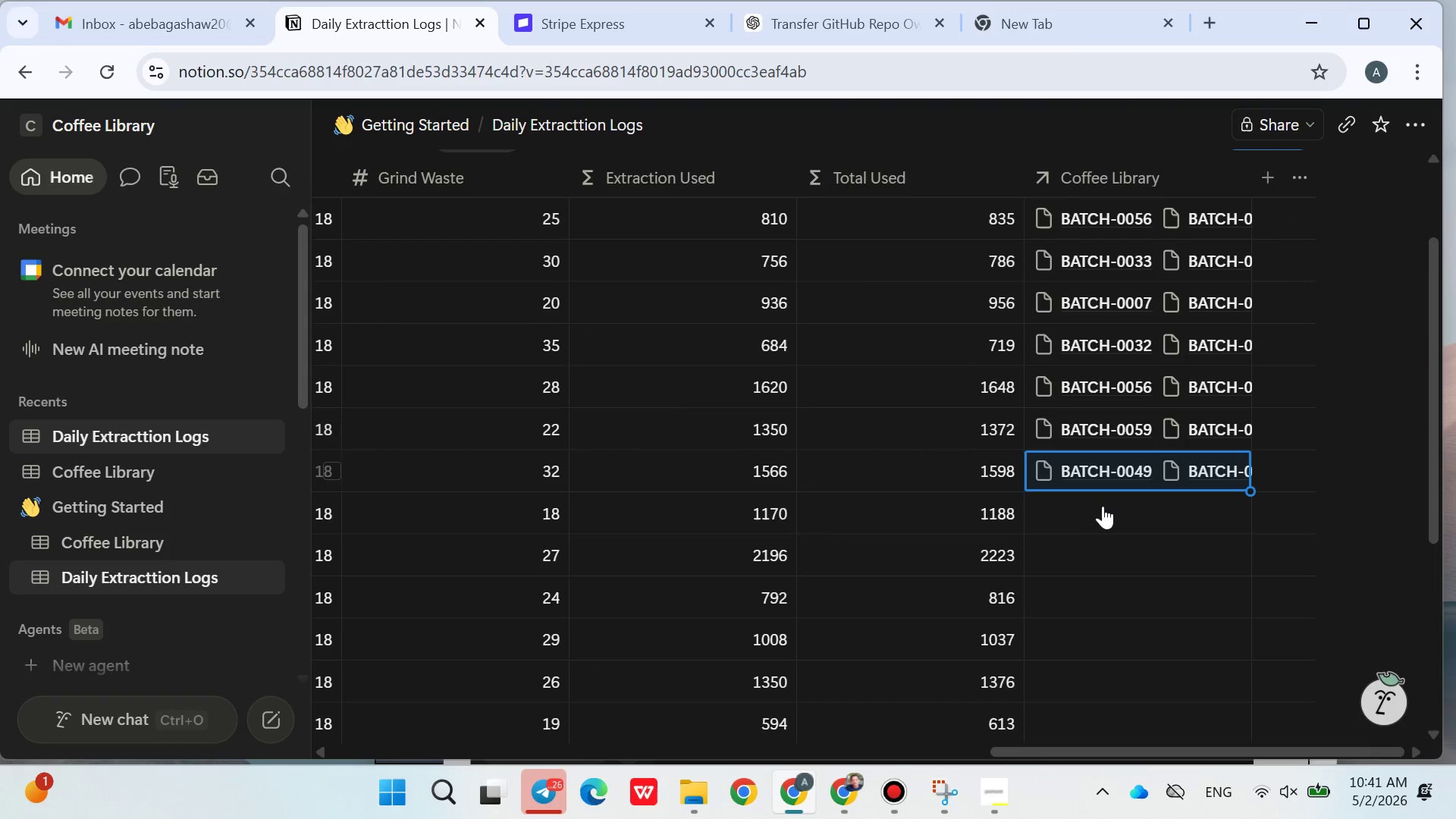 
left_click([1091, 504])
 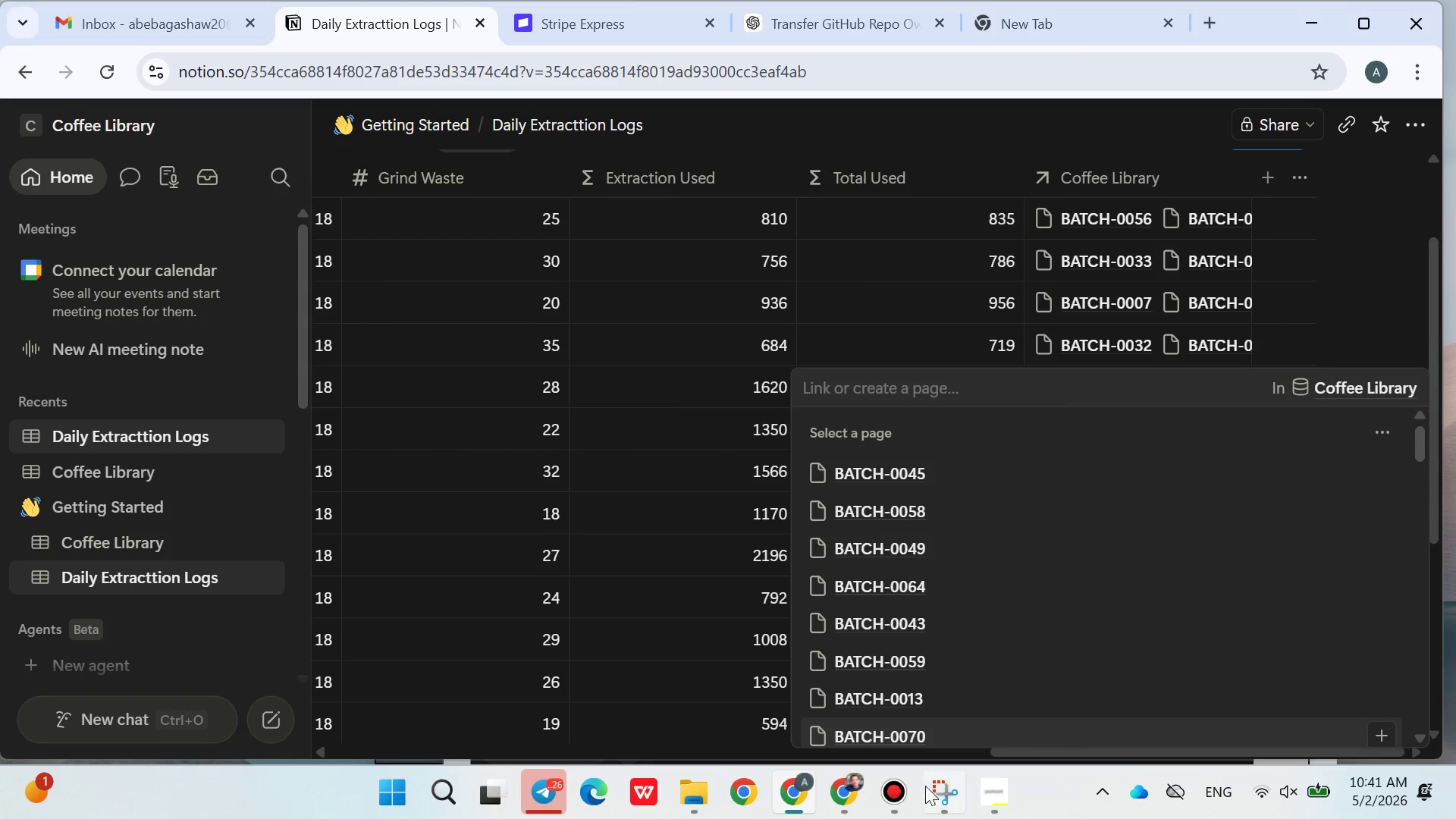 
left_click([963, 798])
 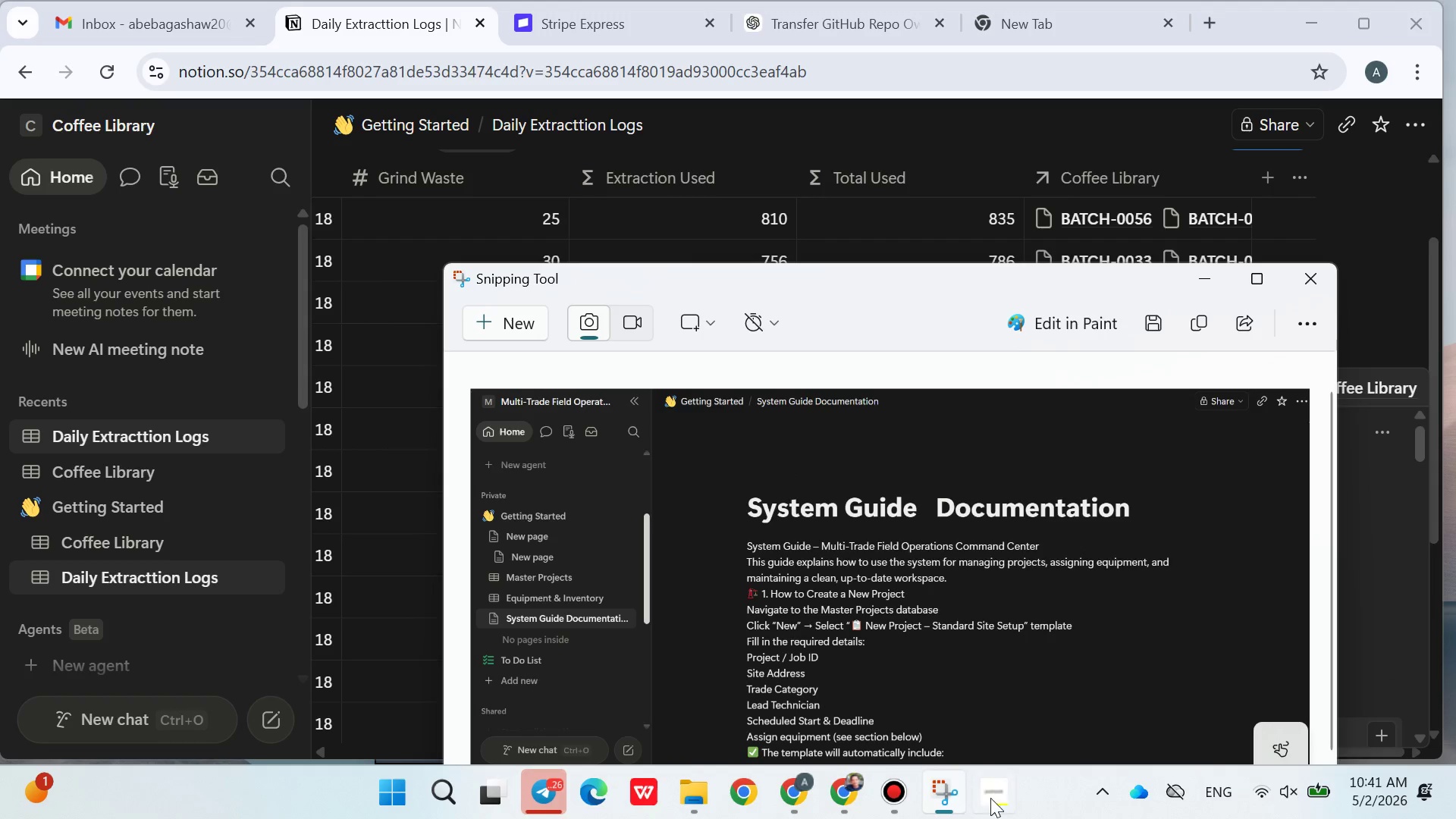 
left_click([997, 799])